 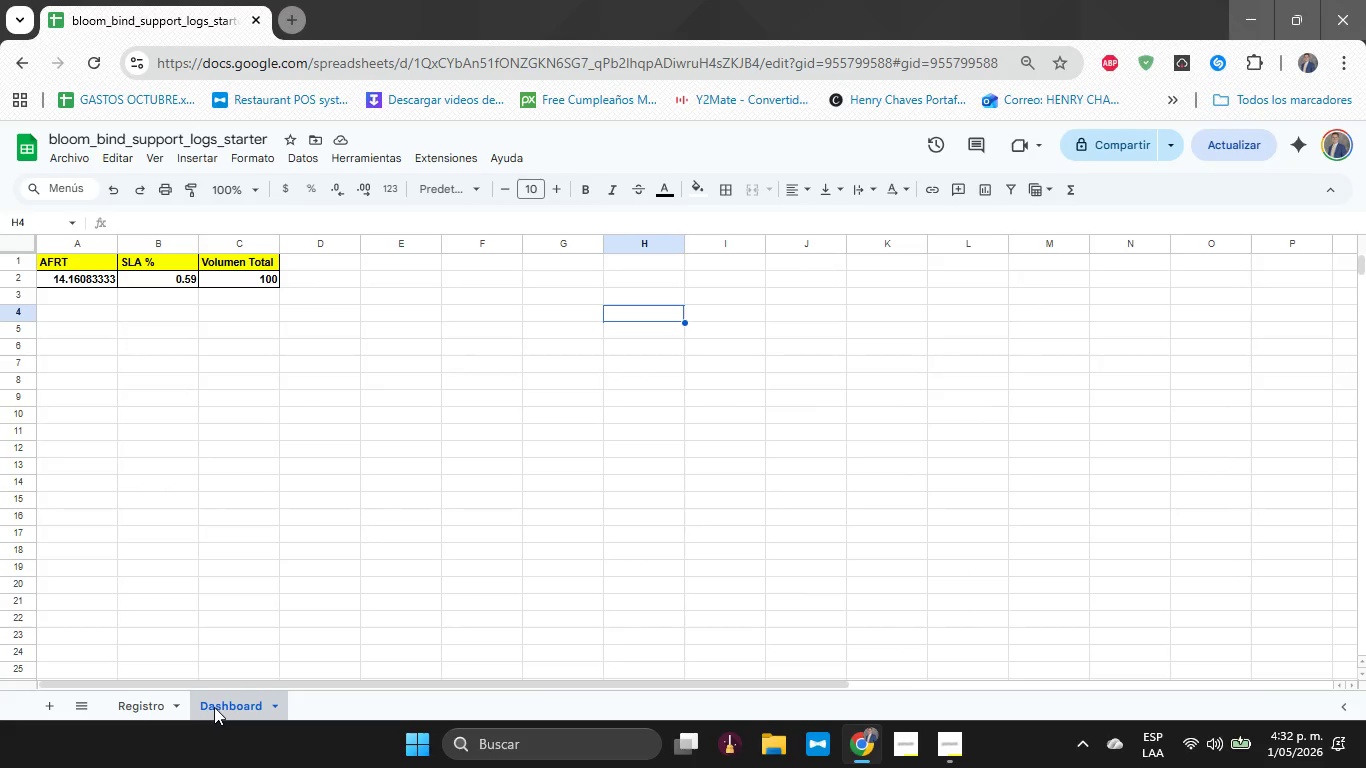 
left_click([142, 703])
 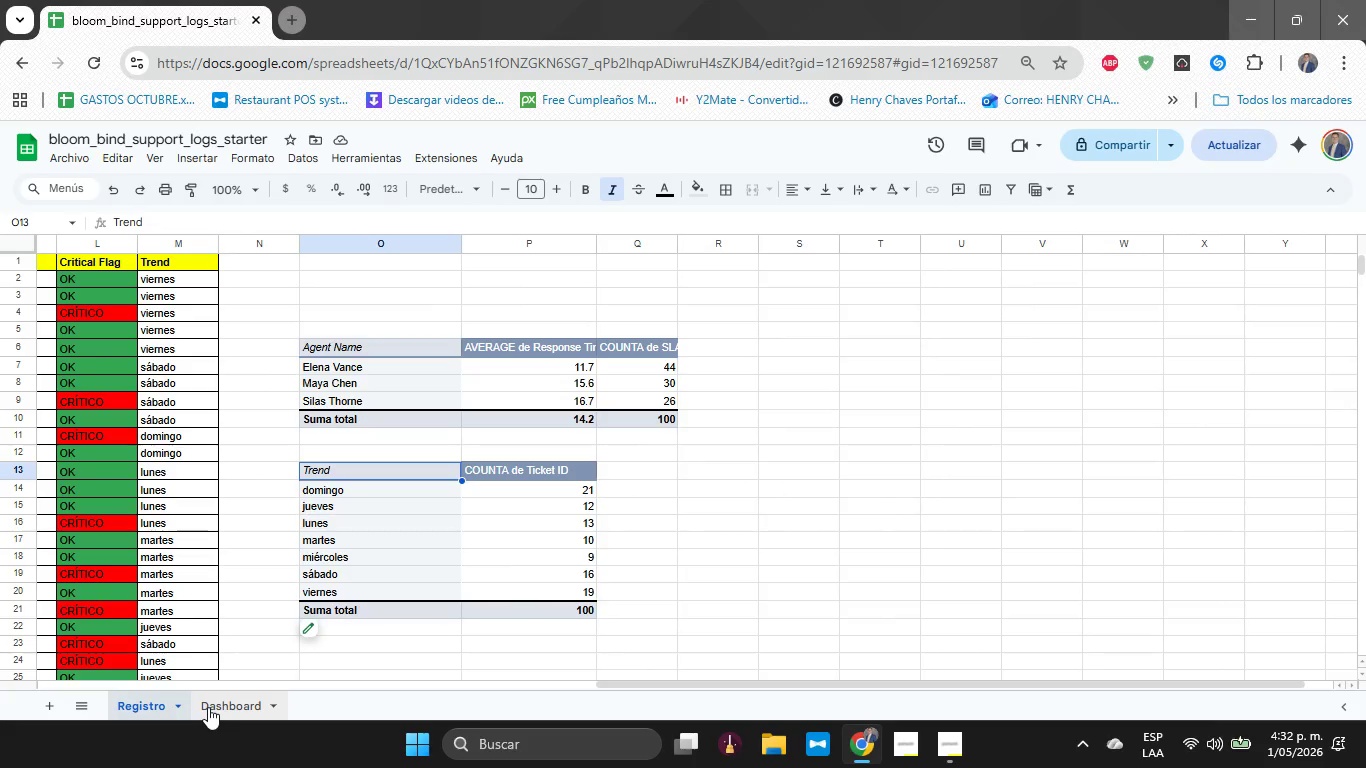 
wait(43.39)
 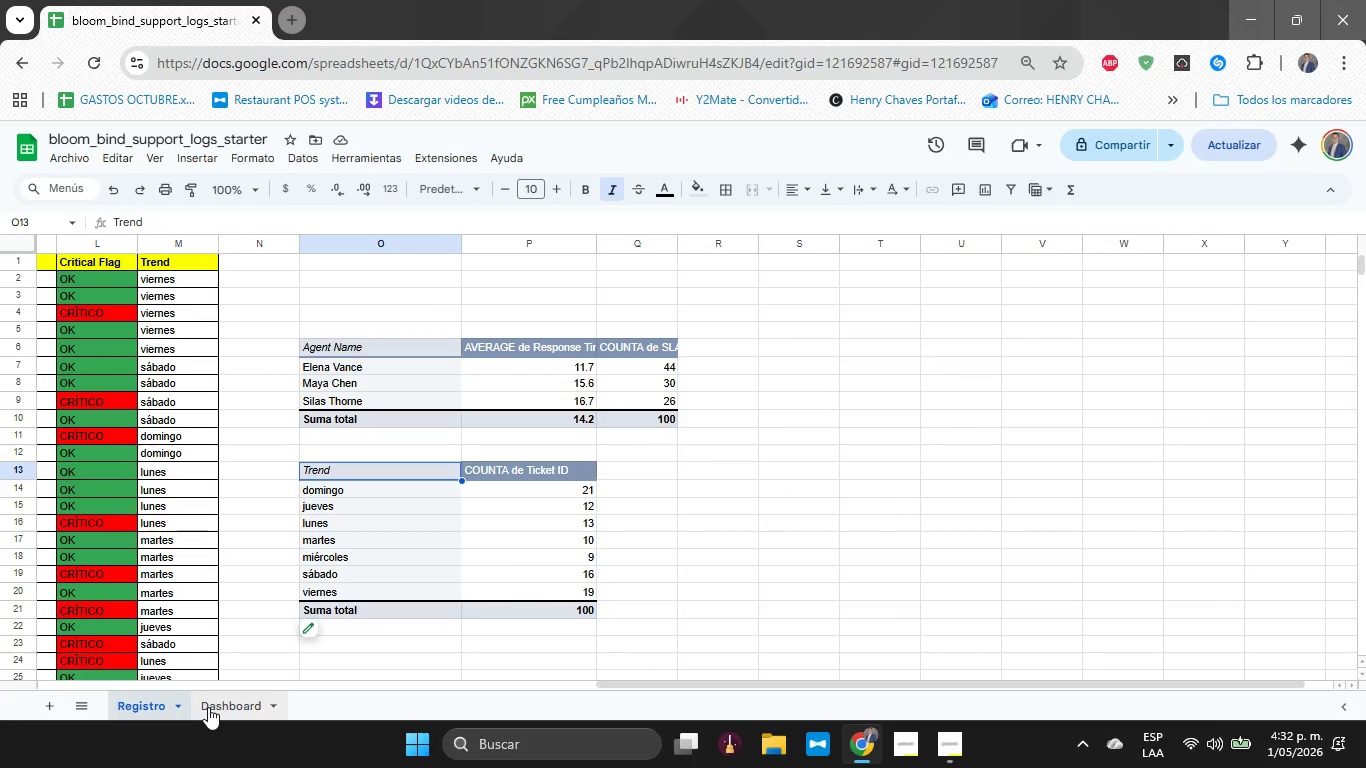 
scroll: coordinate [549, 631], scroll_direction: up, amount: 5.0
 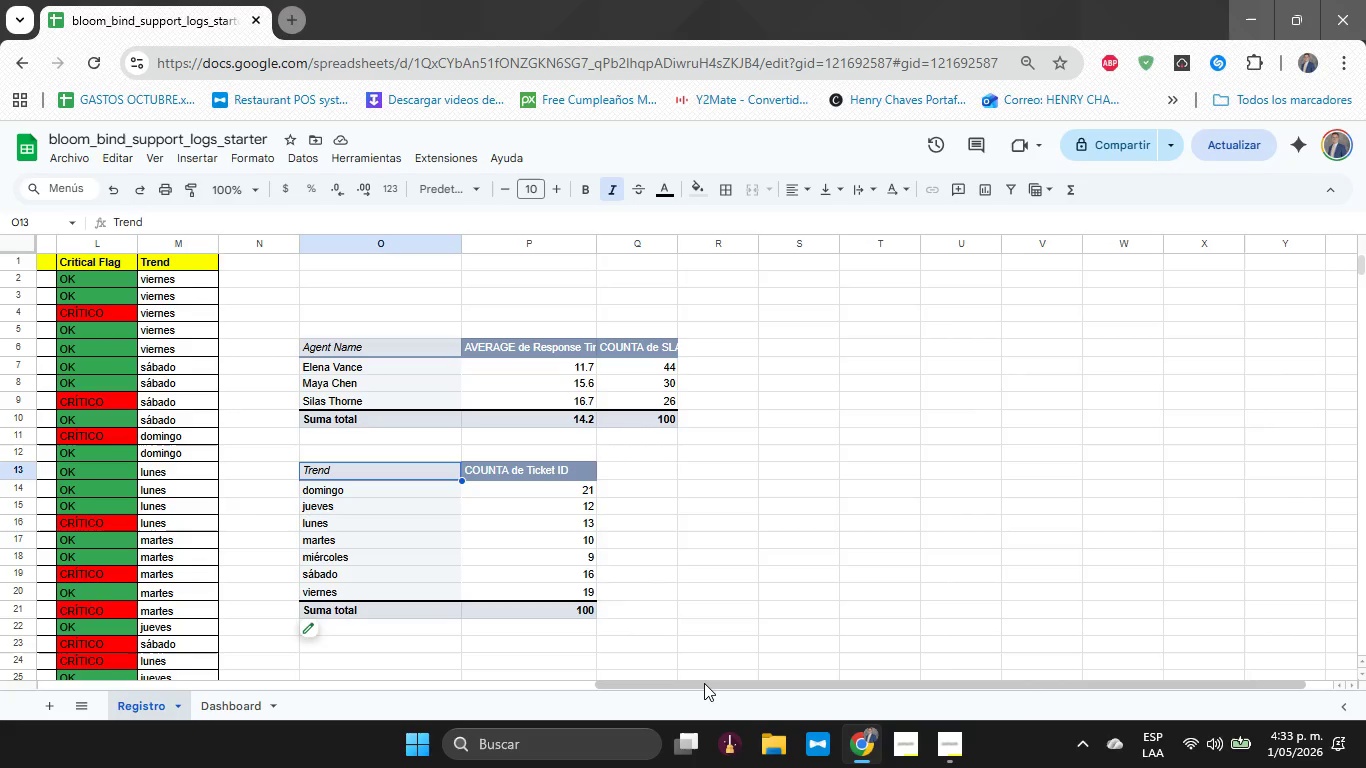 
left_click_drag(start_coordinate=[704, 683], to_coordinate=[508, 681])
 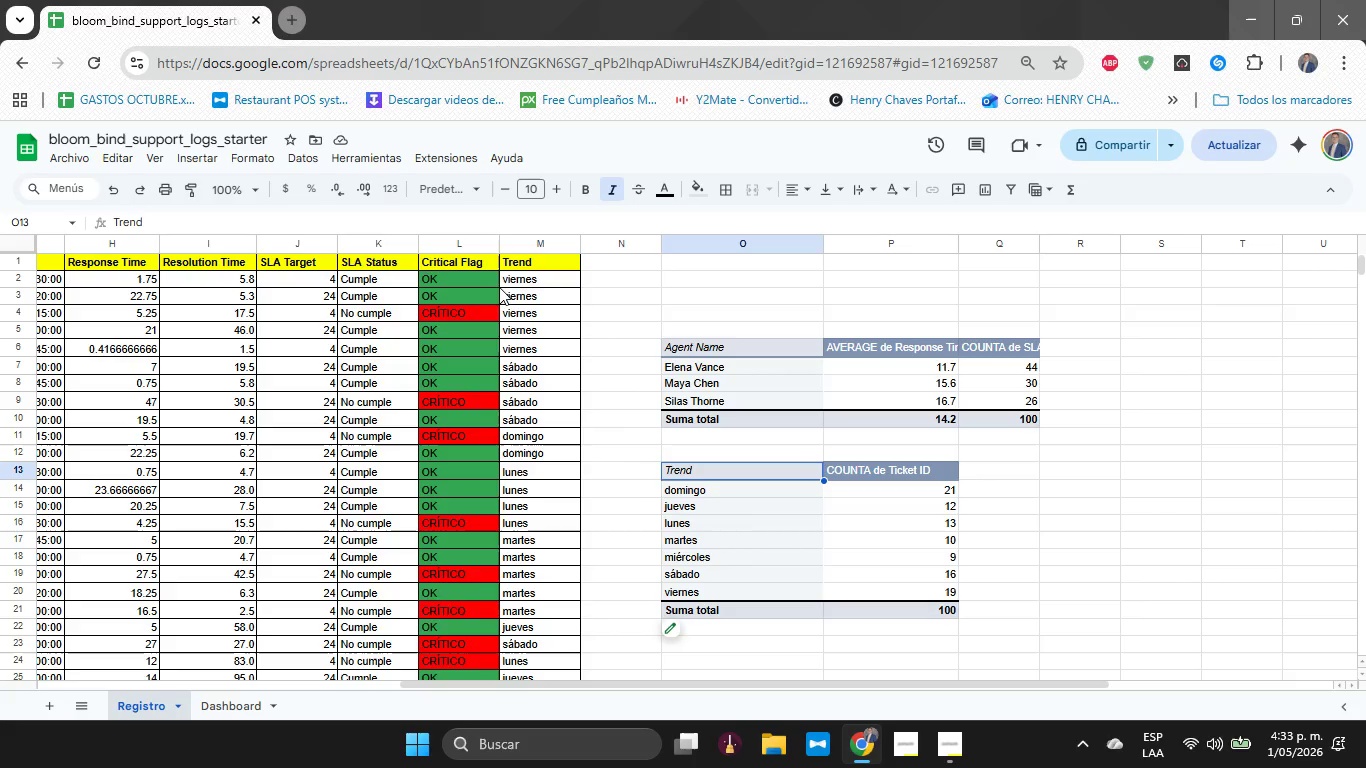 
left_click([451, 271])
 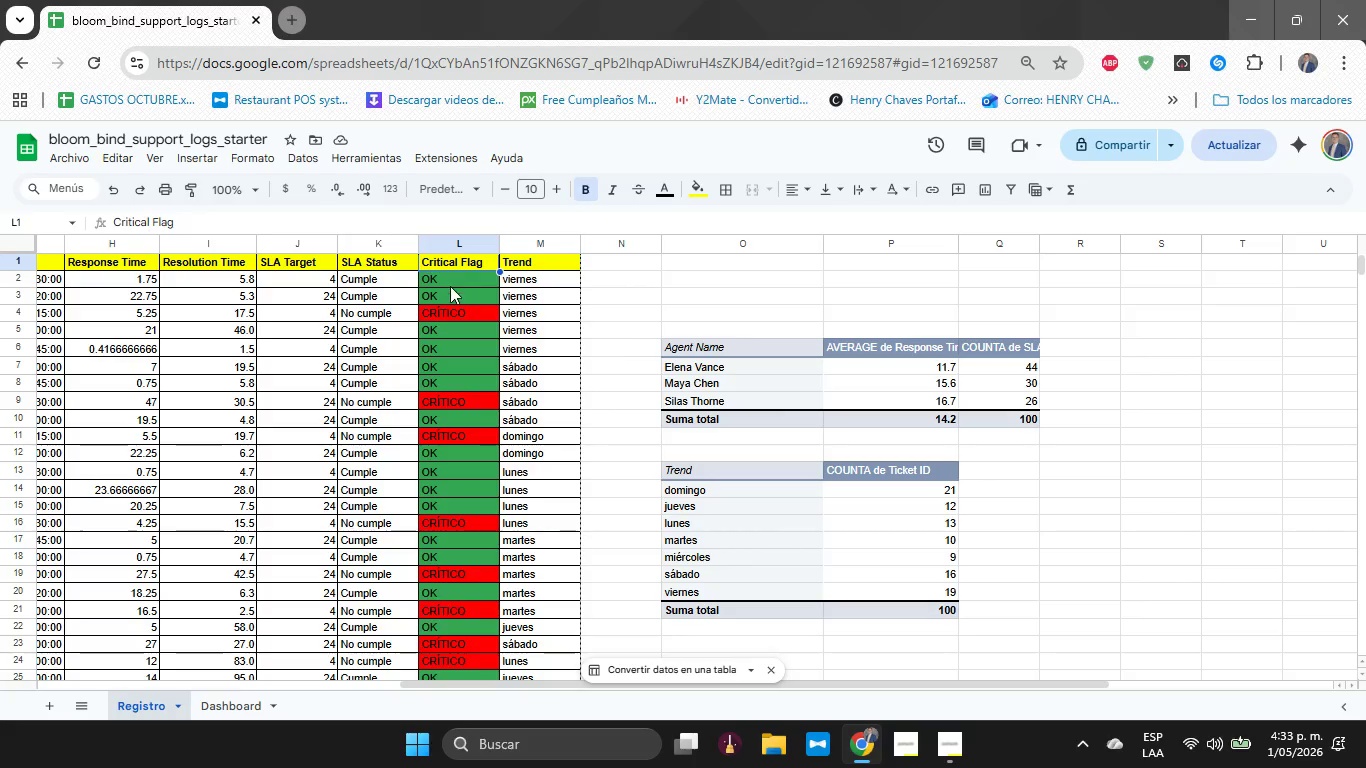 
left_click([450, 286])
 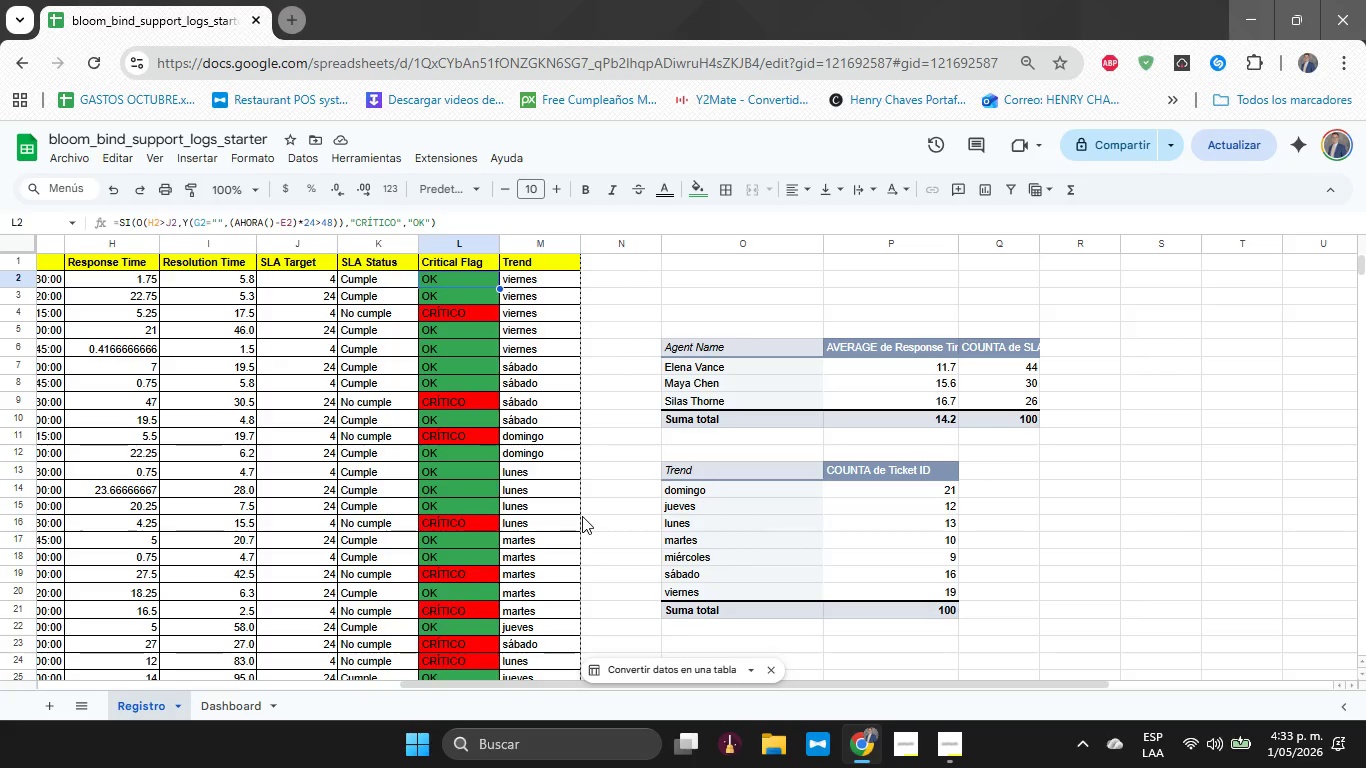 
left_click([240, 715])
 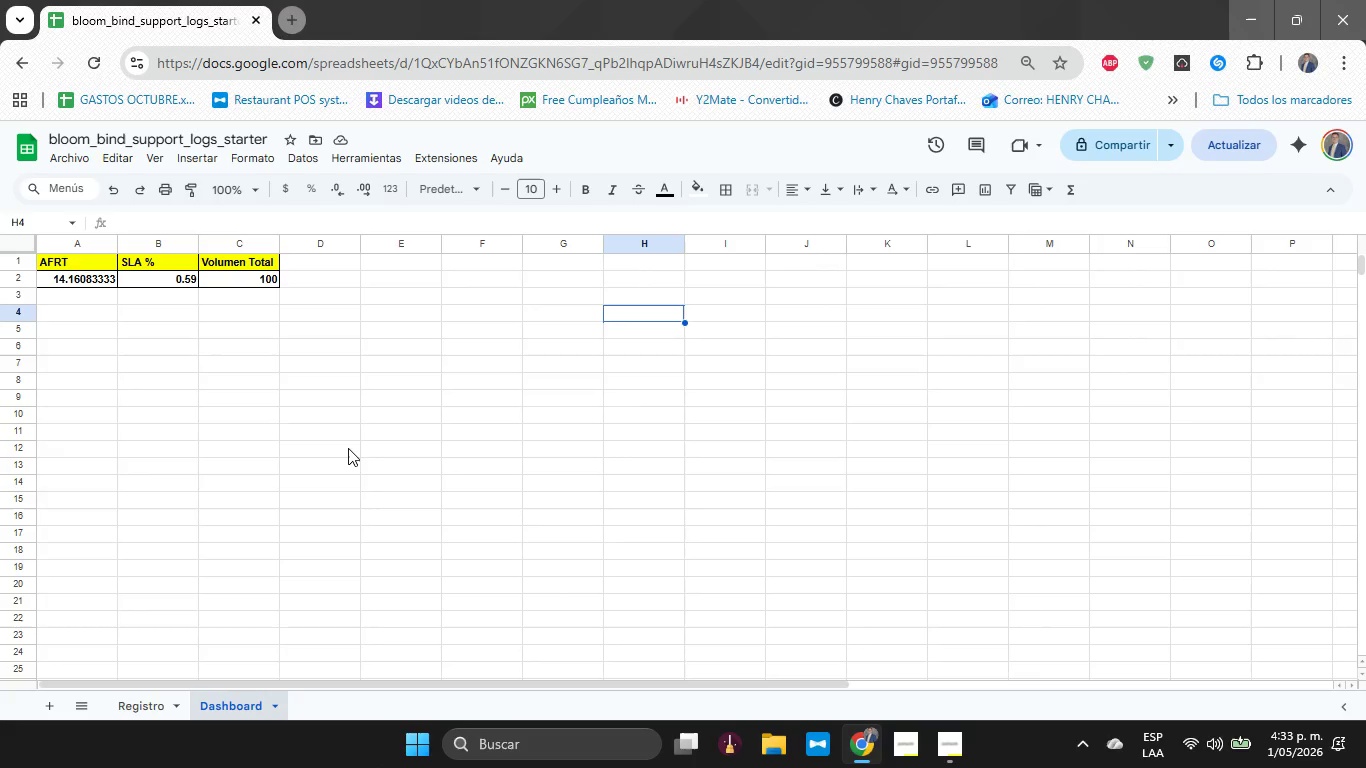 
wait(6.08)
 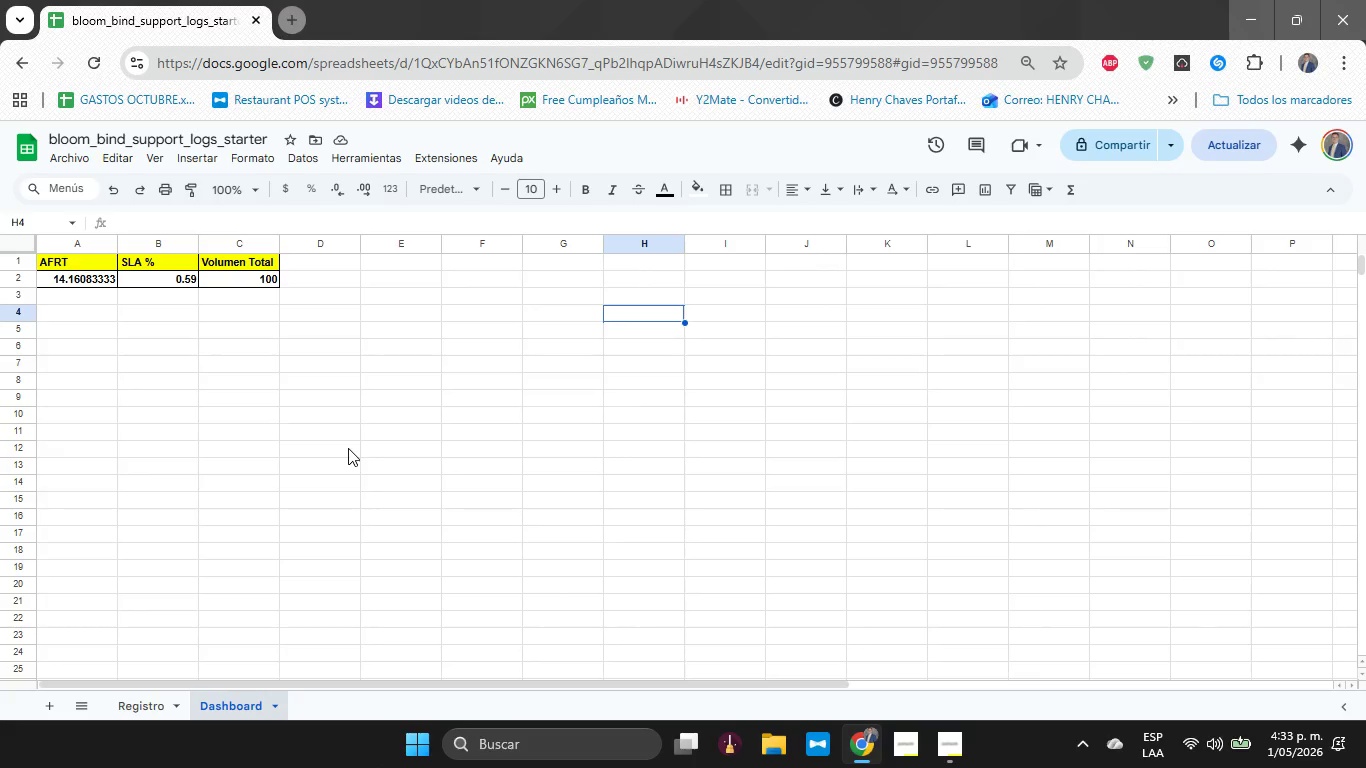 
key(ArrowLeft)
 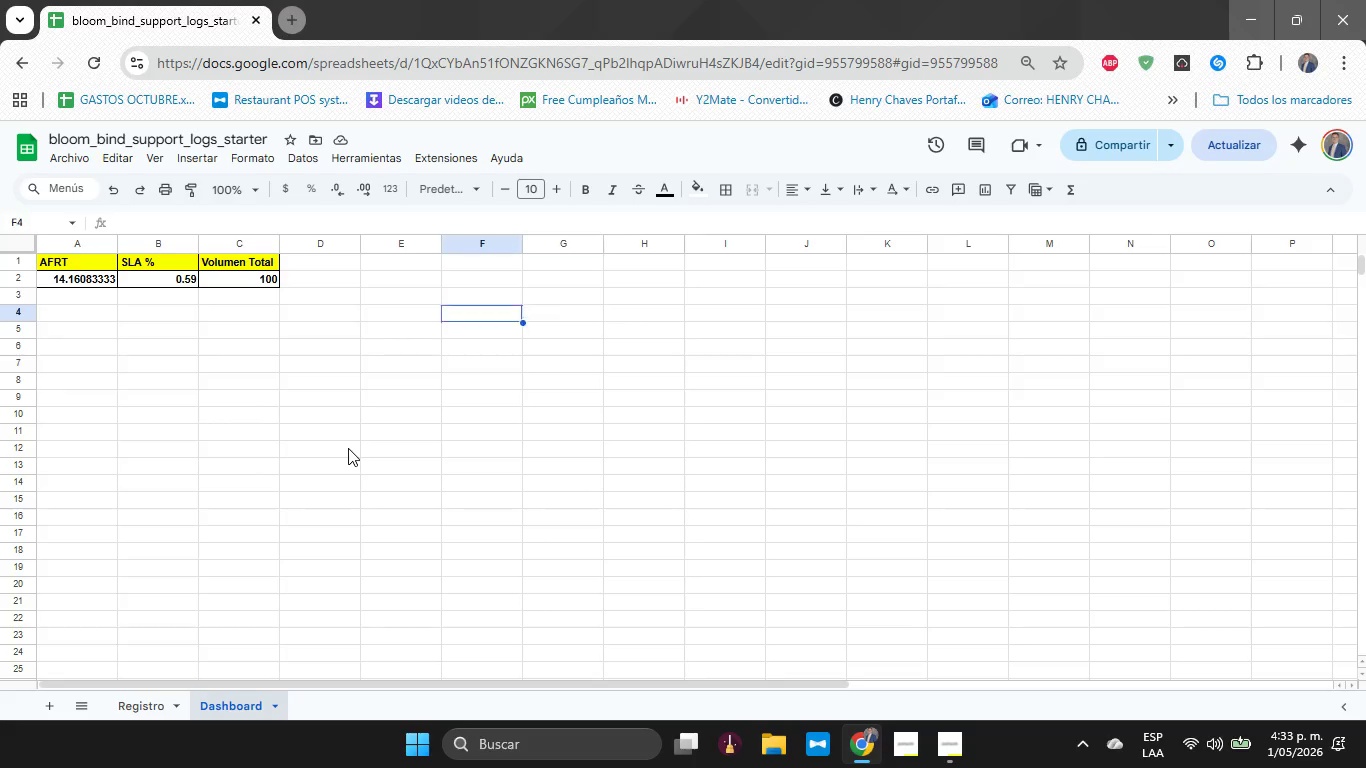 
key(ArrowLeft)
 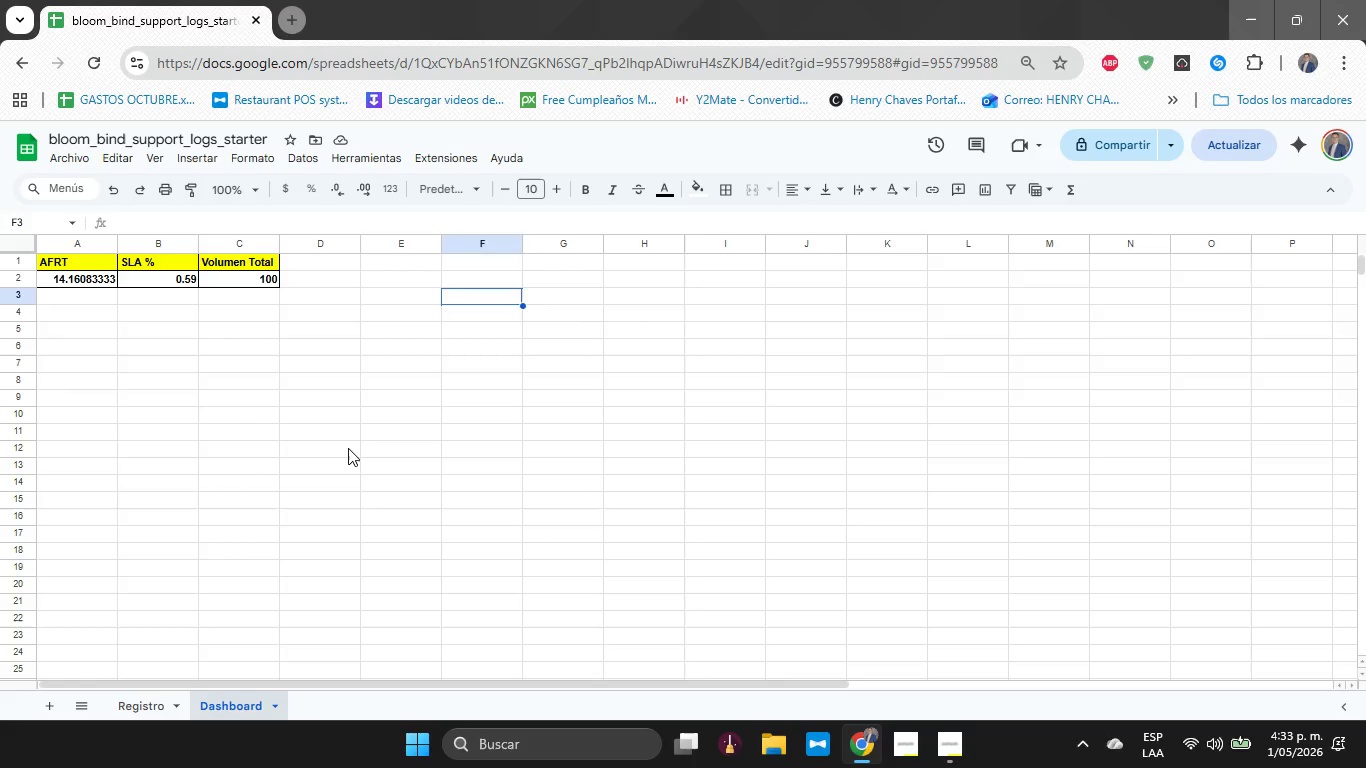 
key(ArrowUp)
 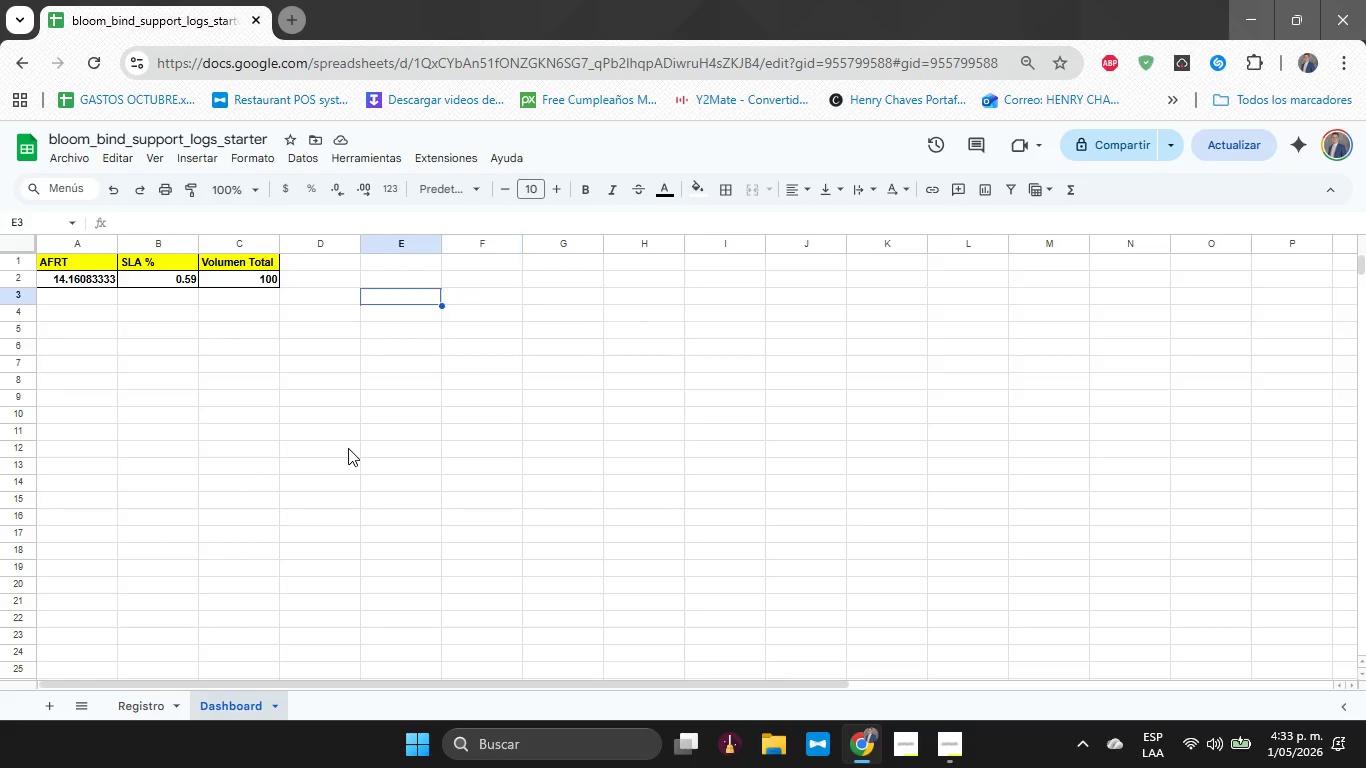 
key(ArrowLeft)
 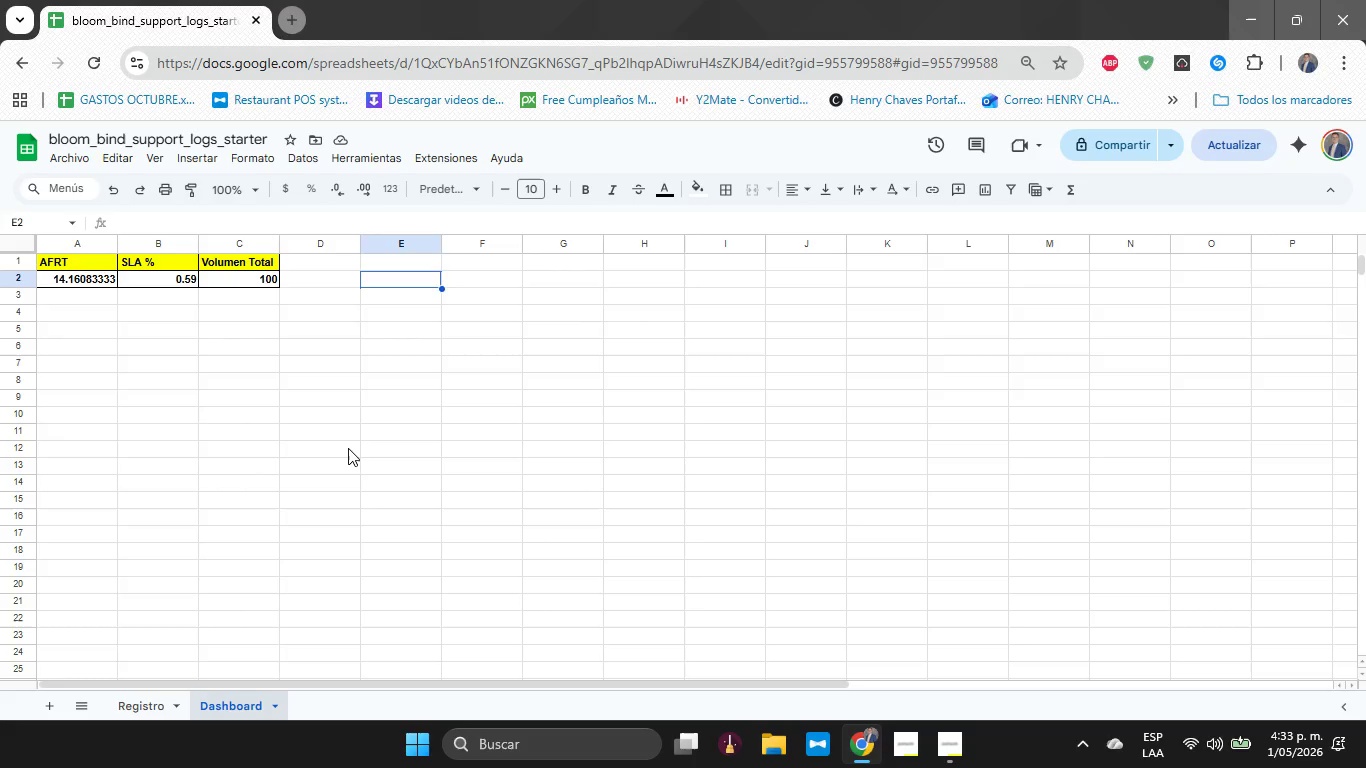 
key(ArrowUp)
 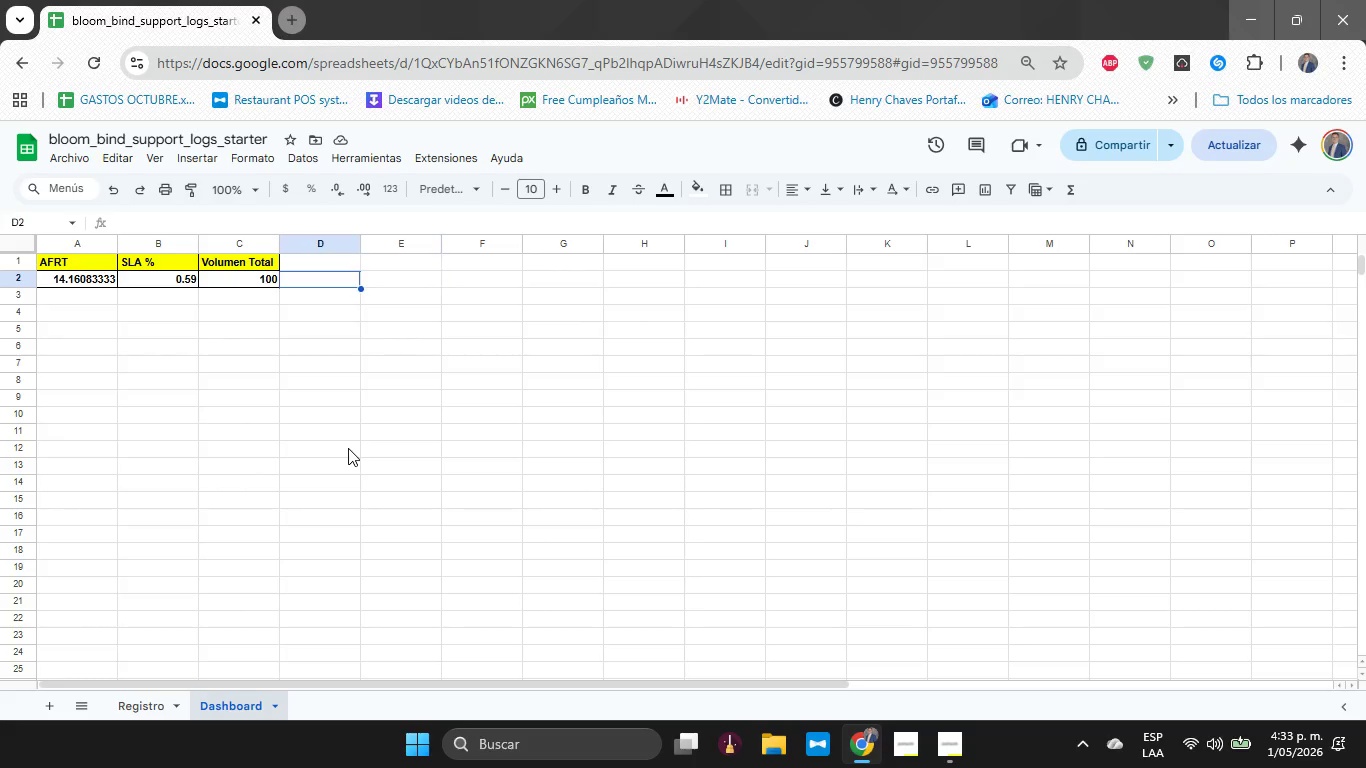 
key(ArrowLeft)
 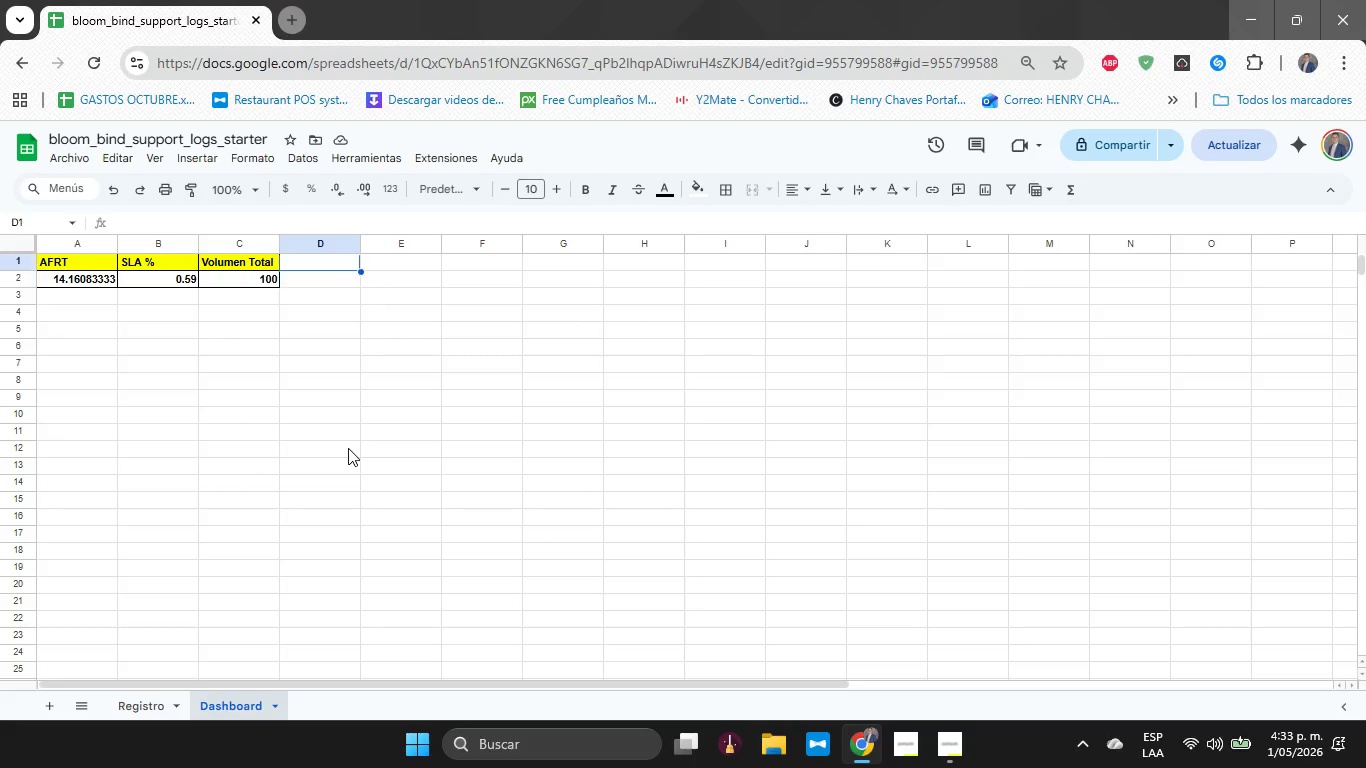 
key(ArrowUp)
 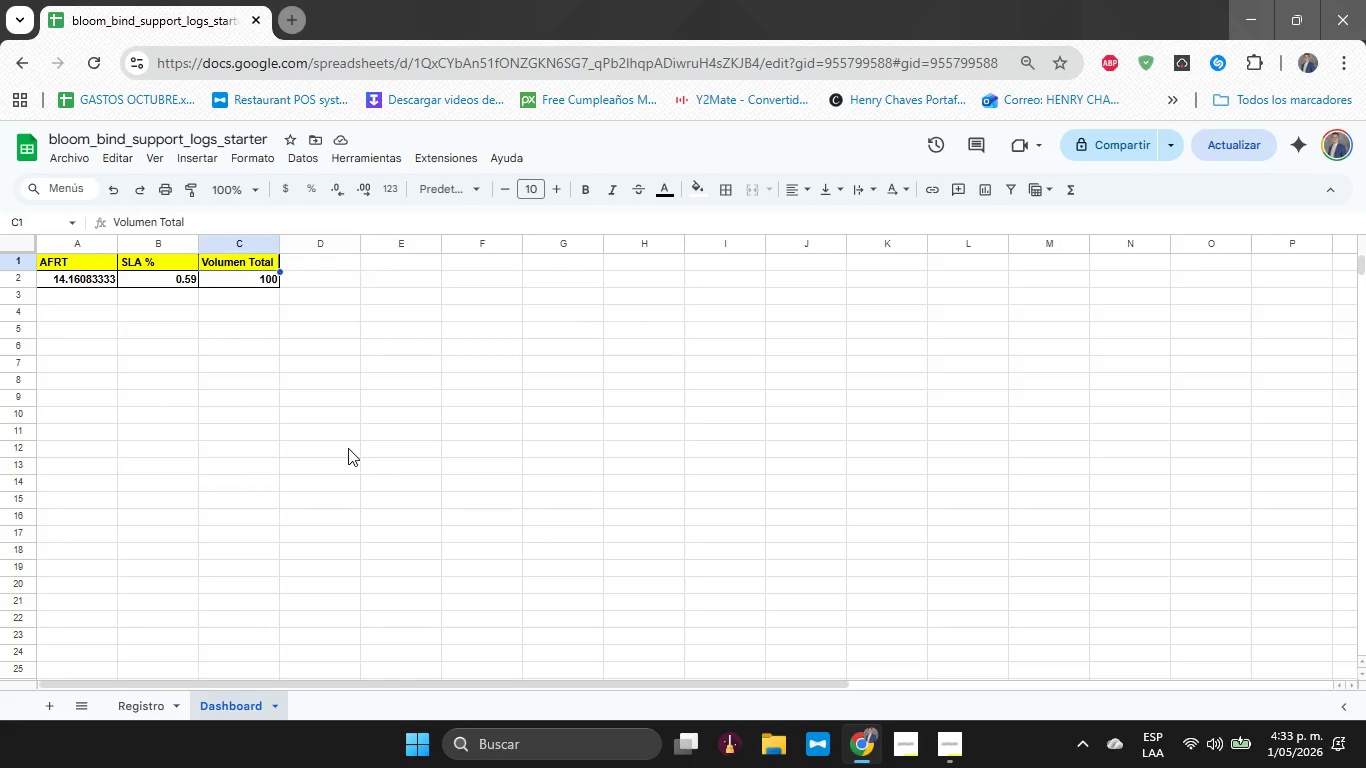 
key(ArrowLeft)
 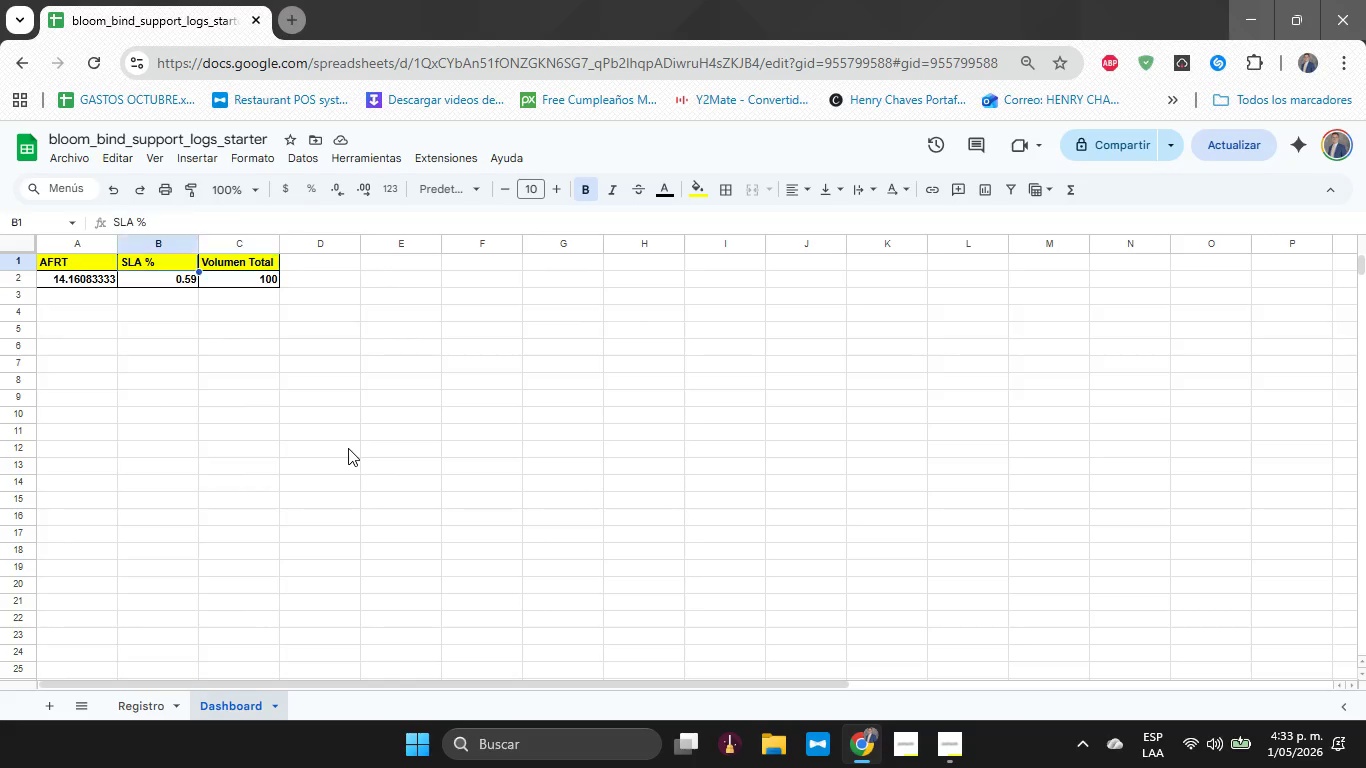 
key(ArrowLeft)
 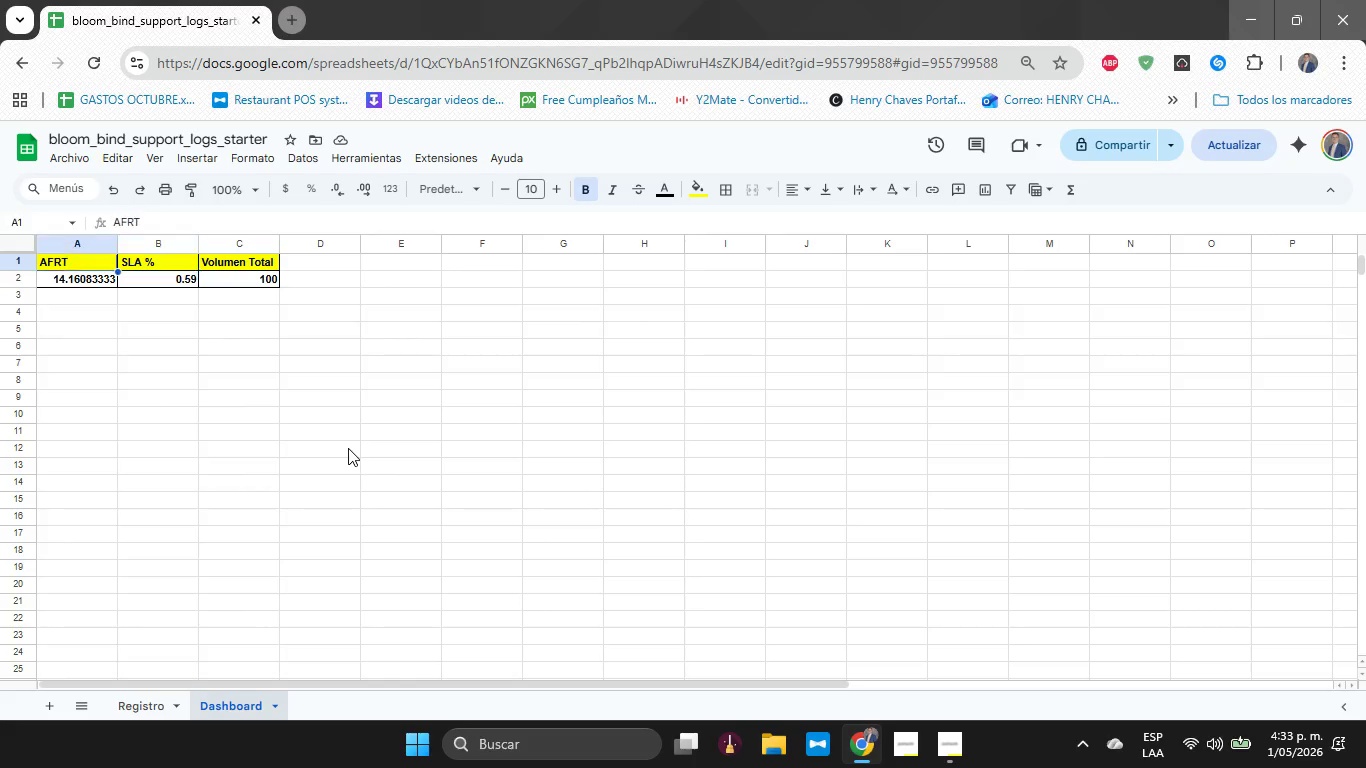 
key(ArrowLeft)
 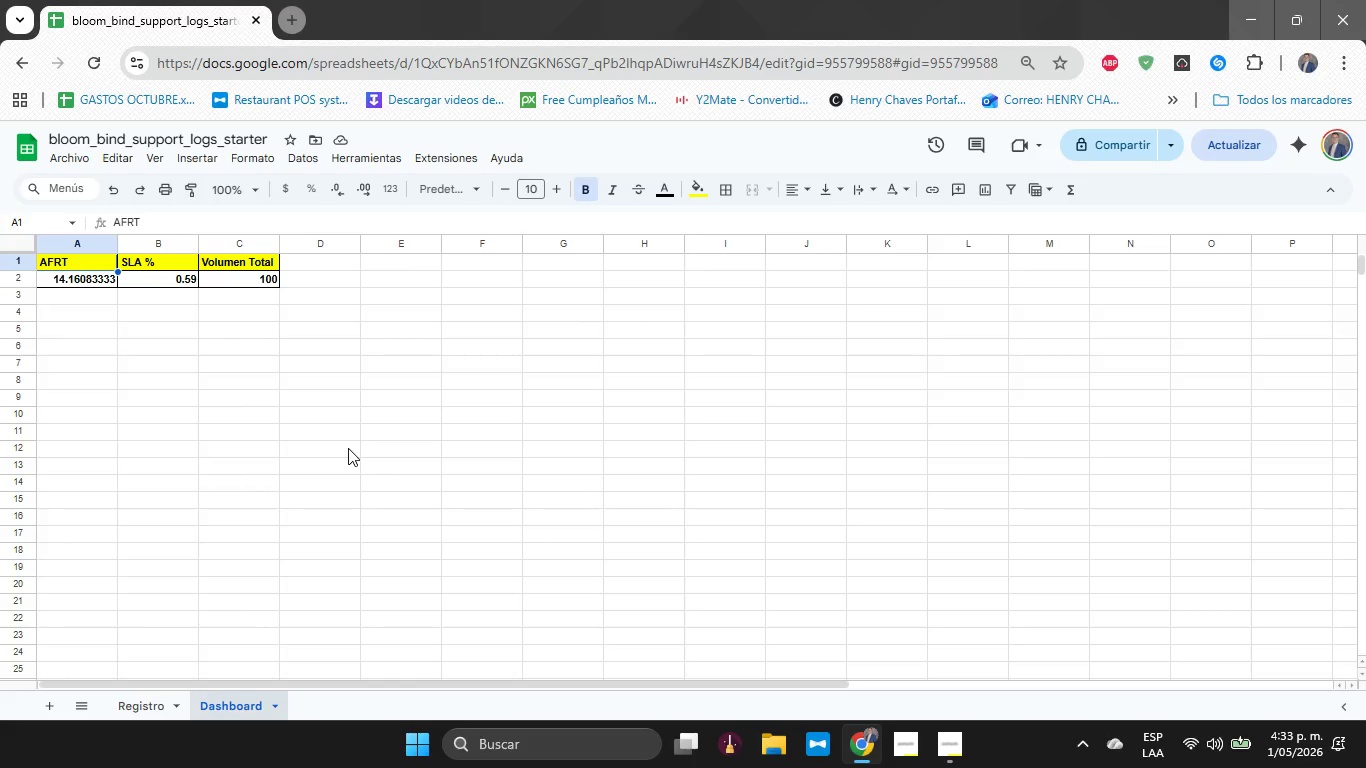 
key(ArrowLeft)
 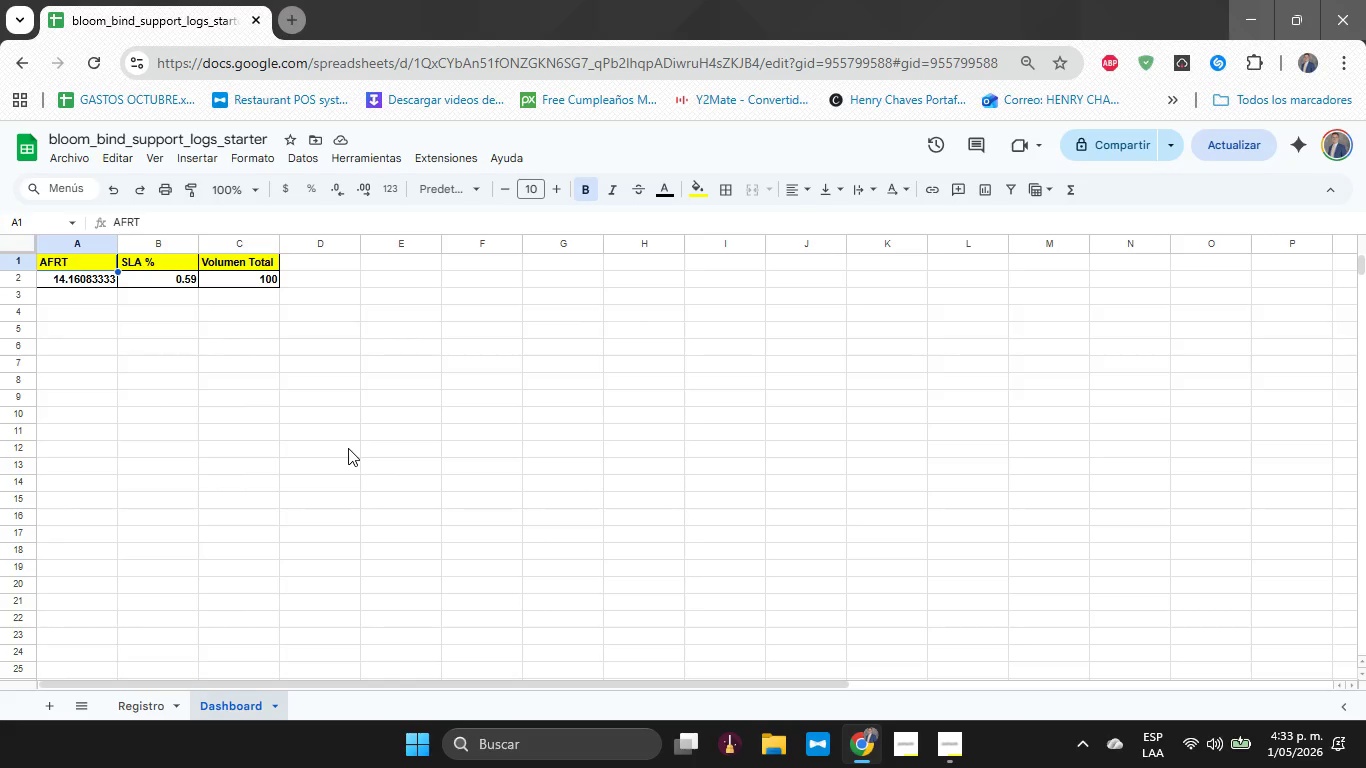 
key(ArrowDown)
 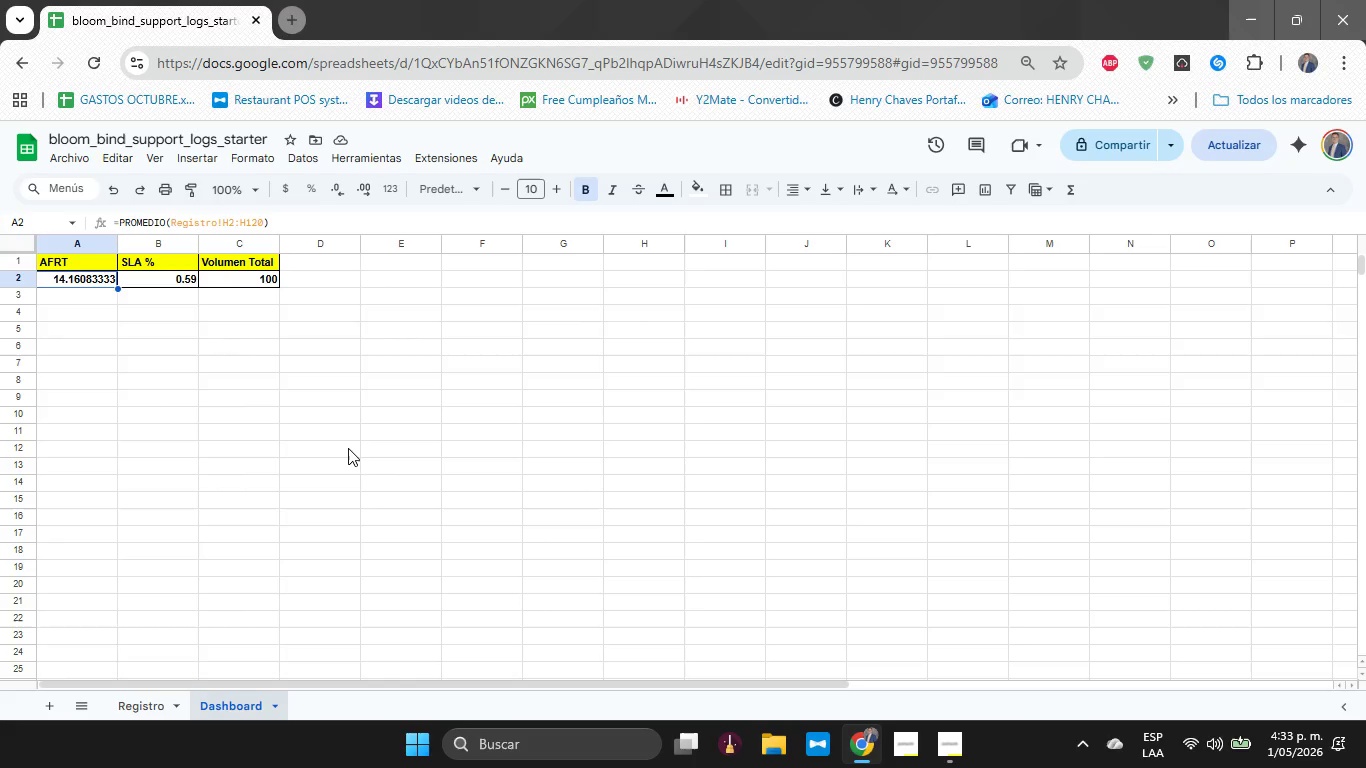 
key(ArrowRight)
 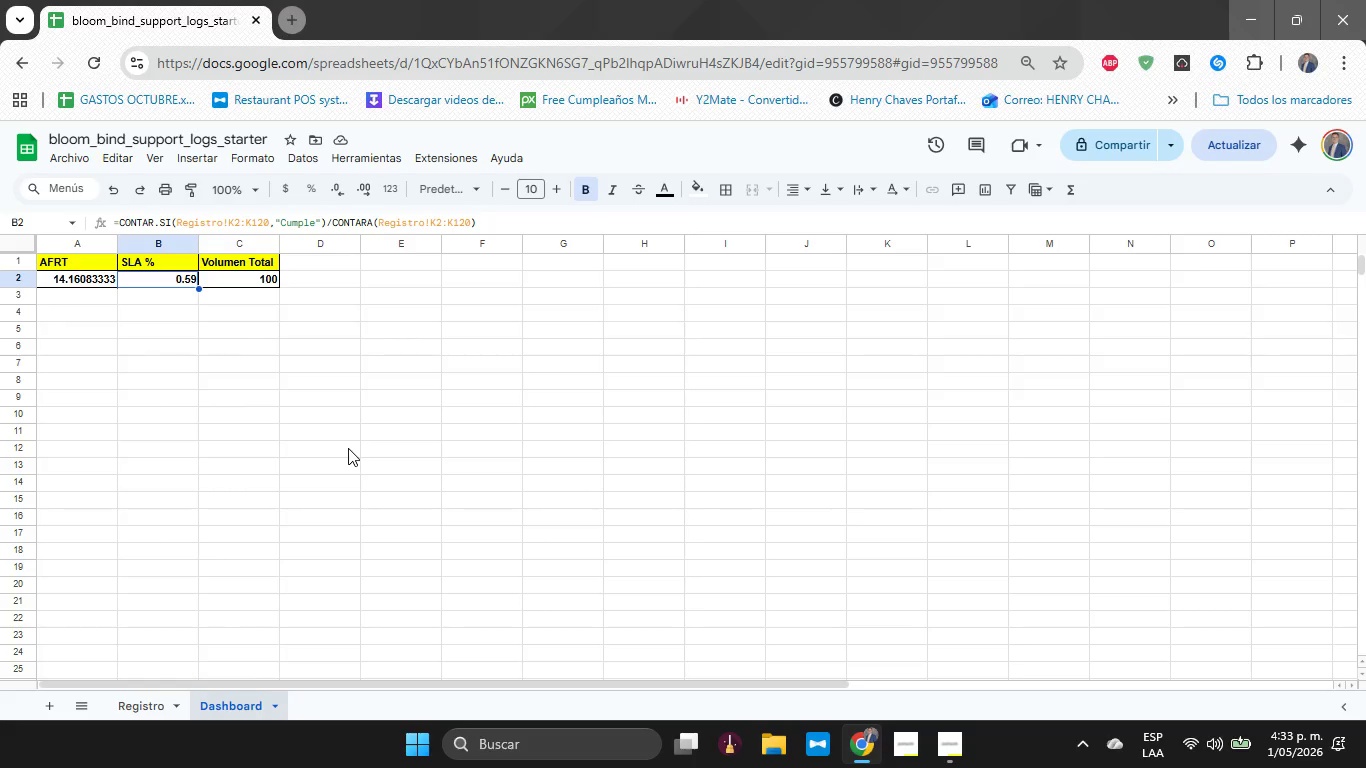 
wait(5.75)
 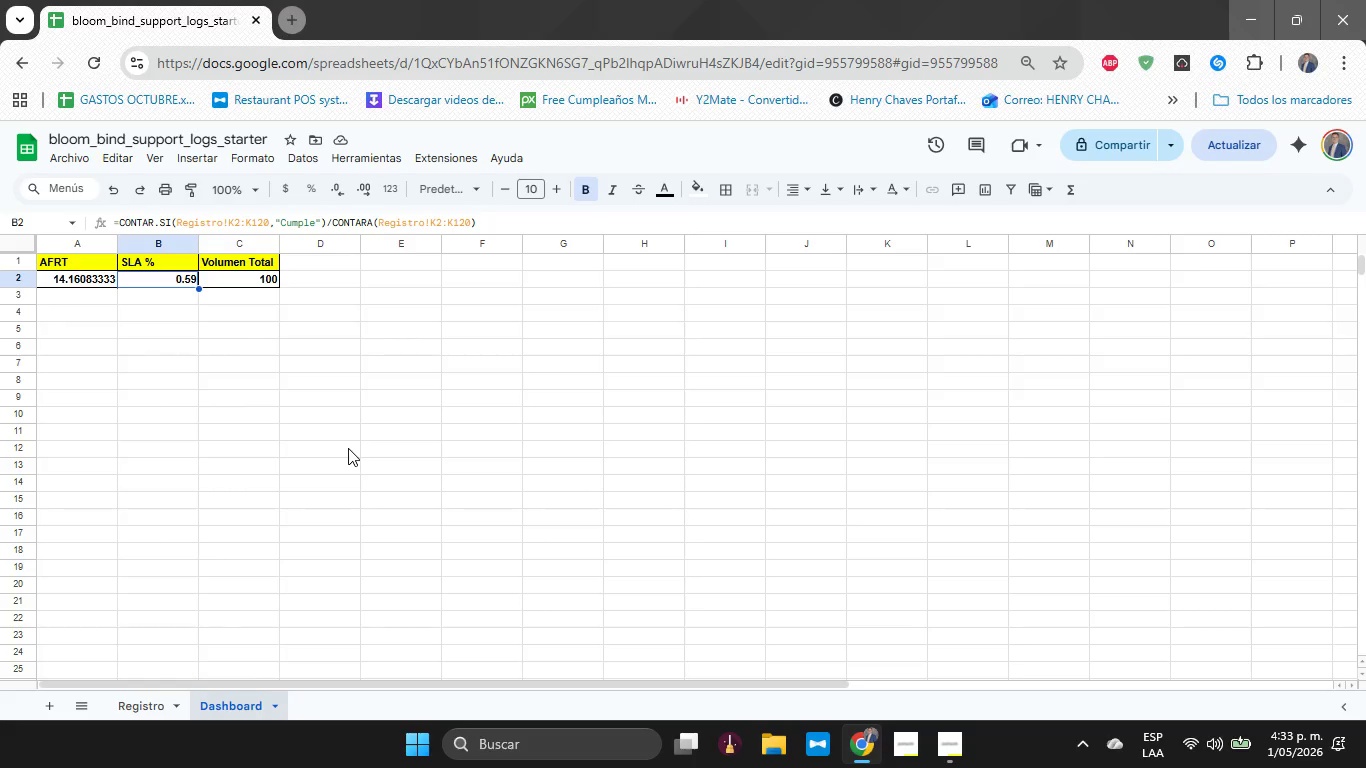 
key(ArrowRight)
 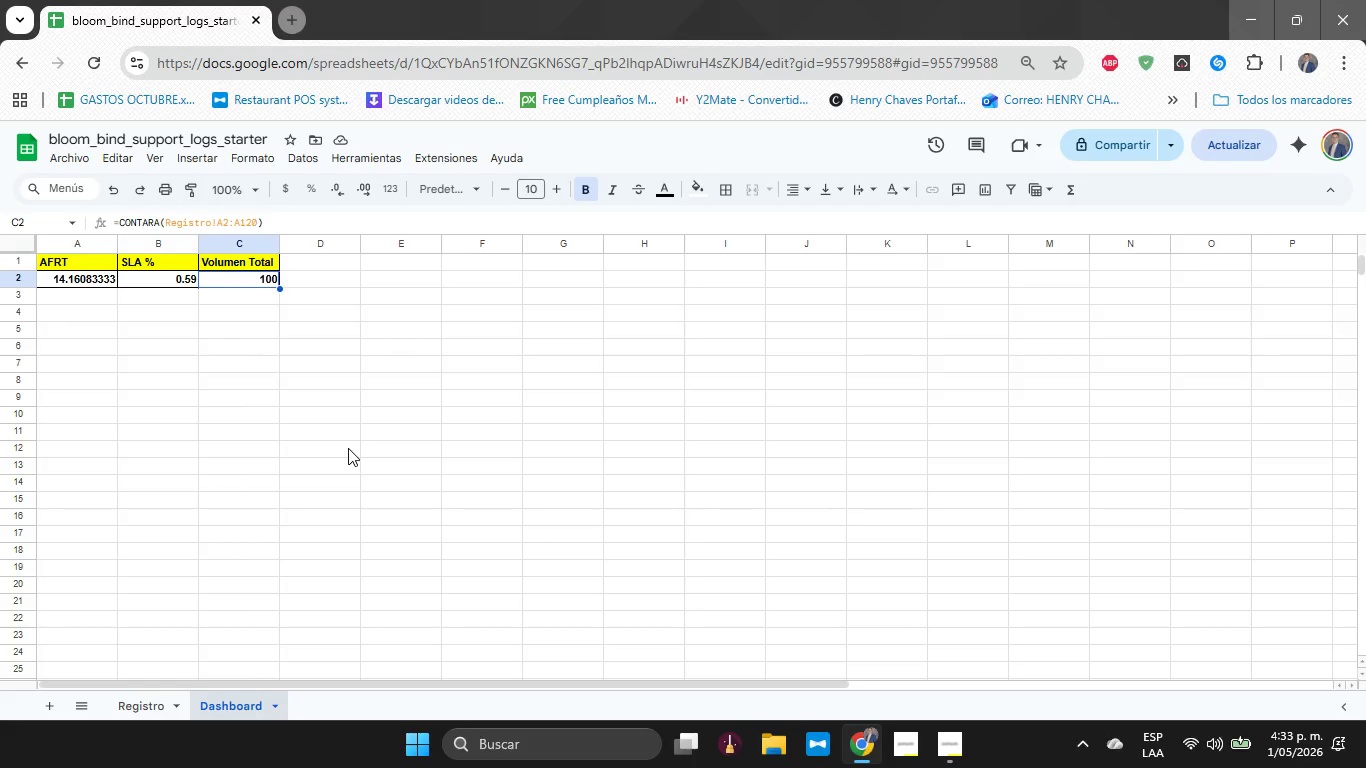 
wait(12.73)
 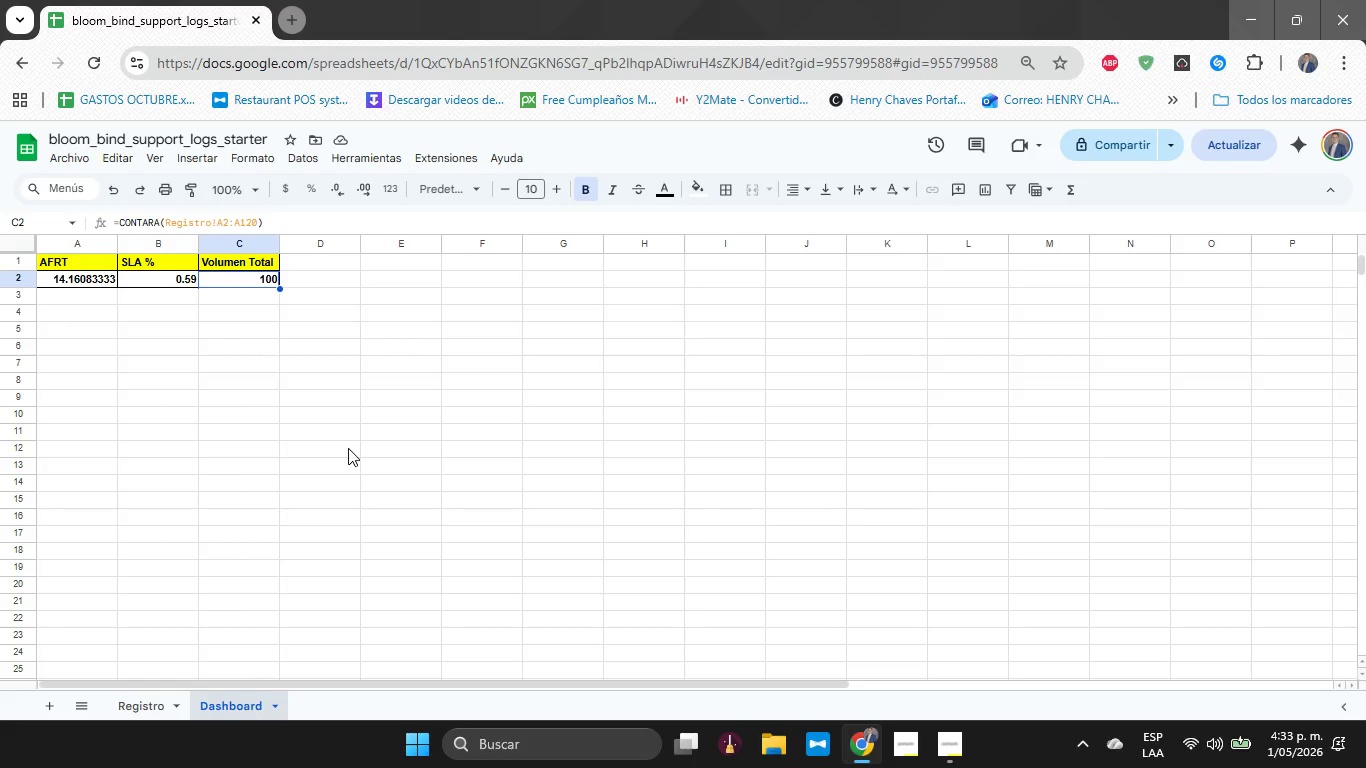 
key(ArrowRight)
 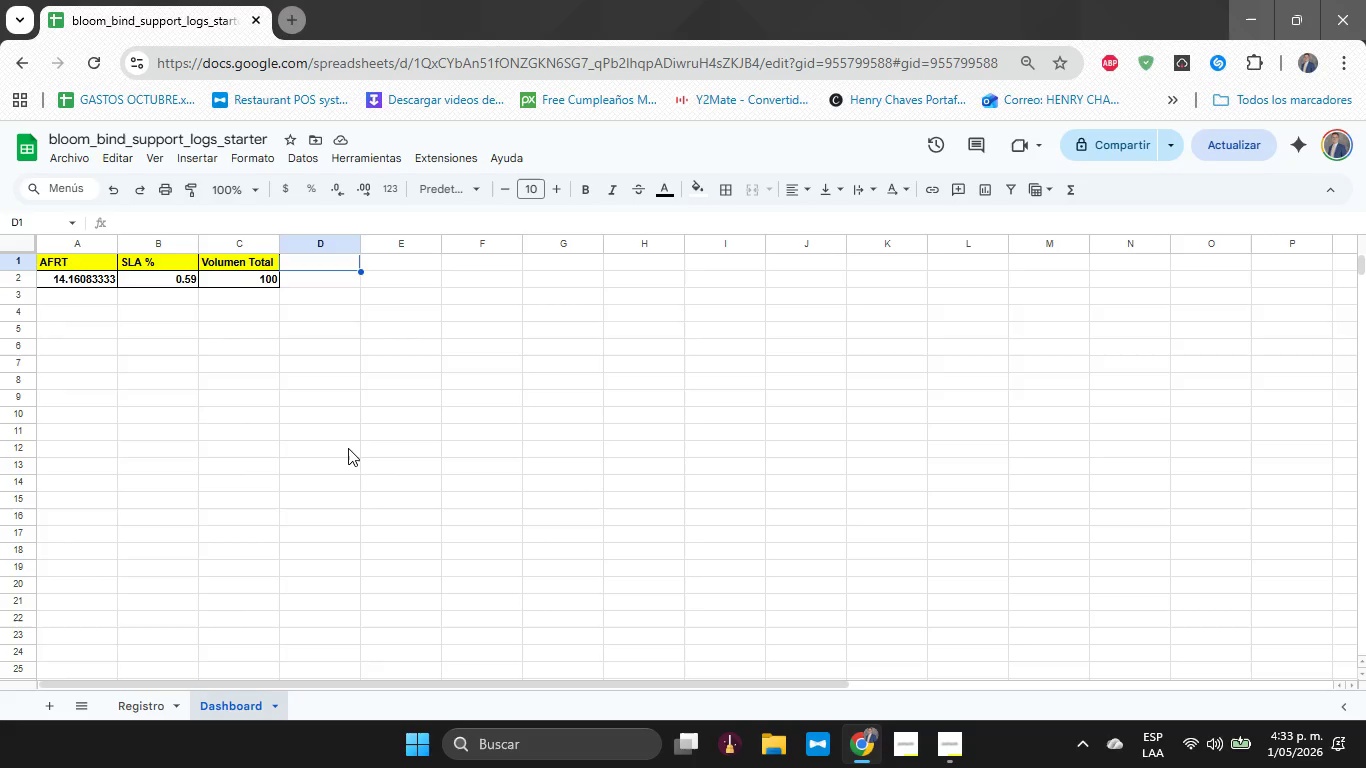 
key(ArrowUp)
 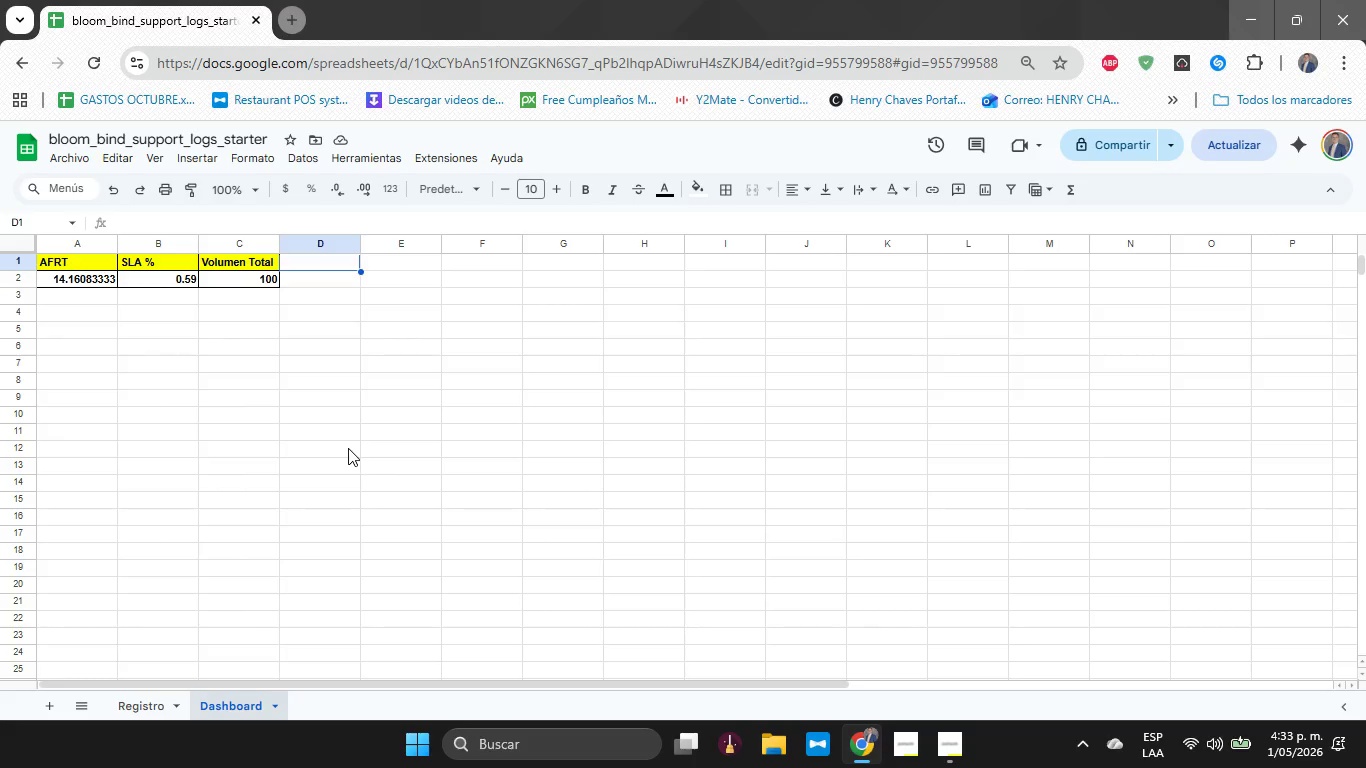 
type(Critical)
 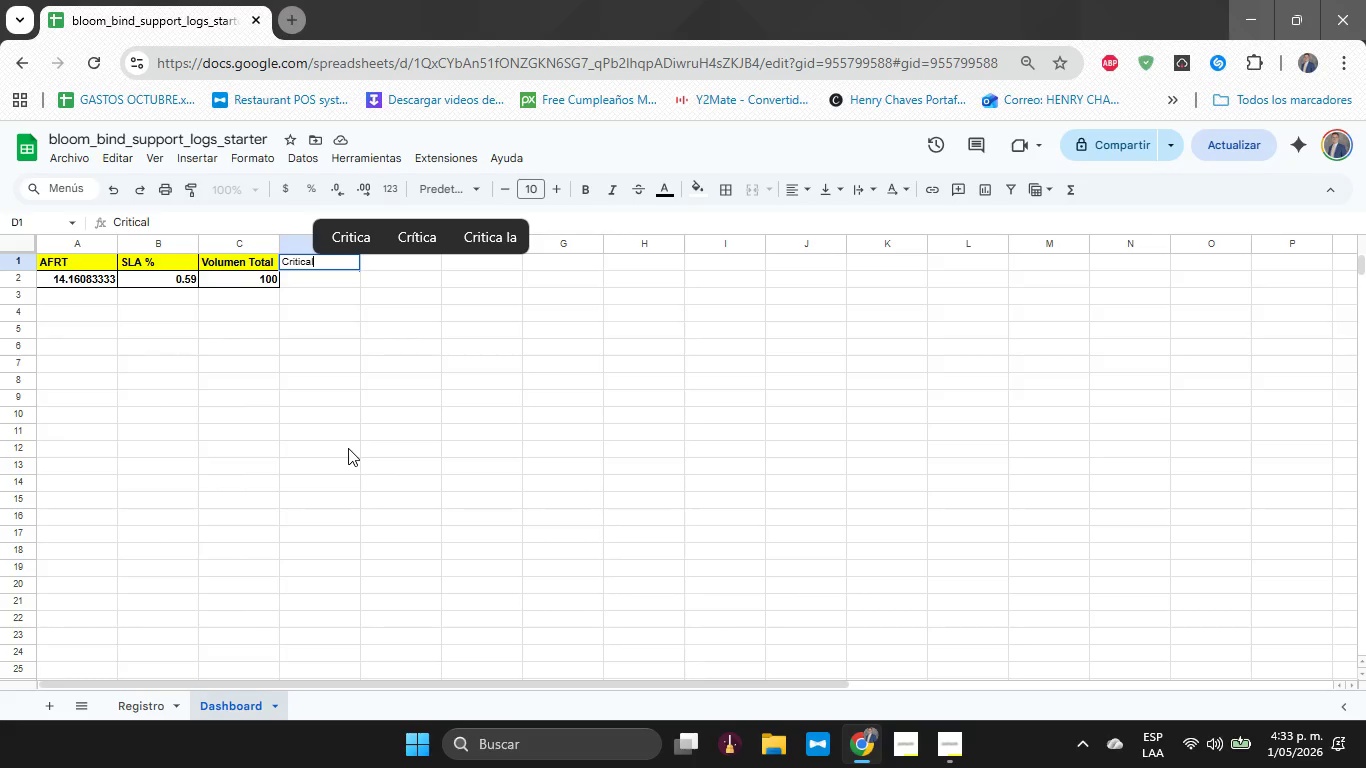 
type( Tick)
 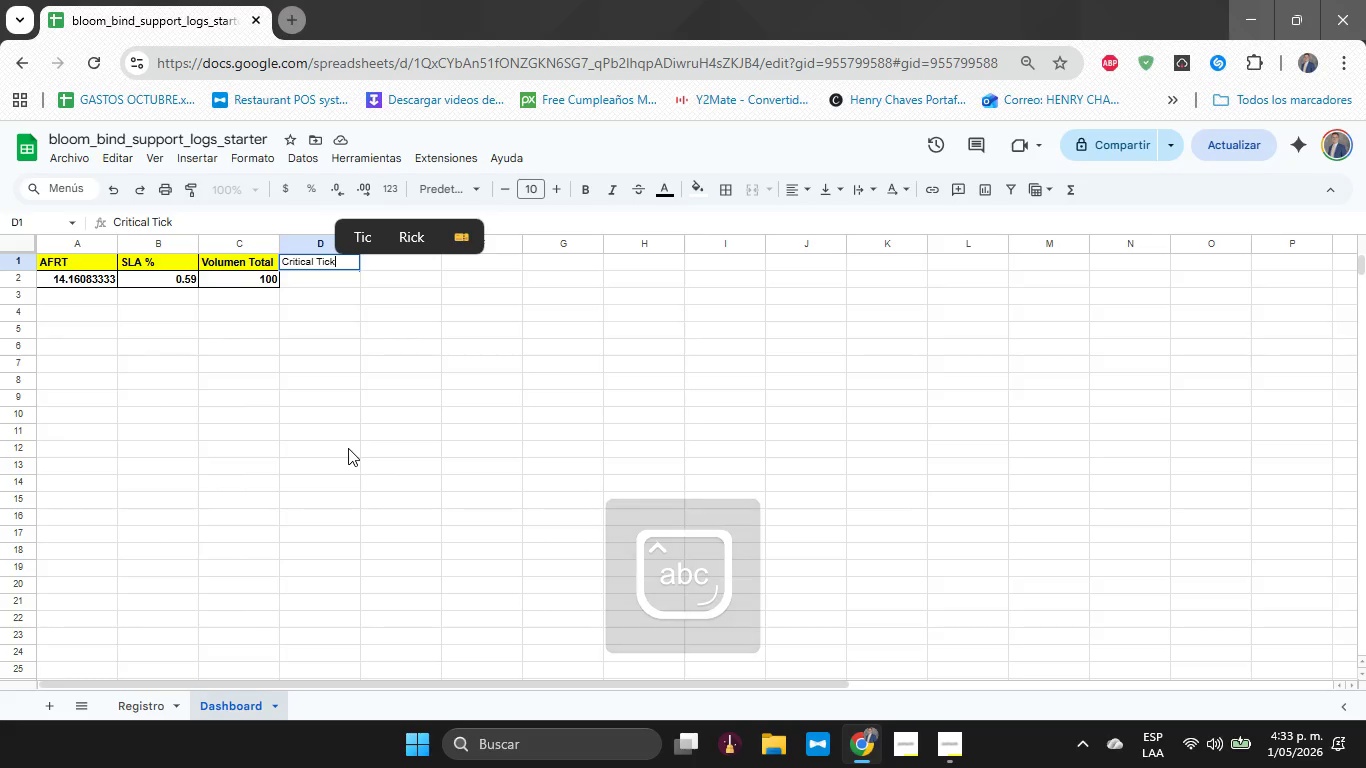 
type(ets)
 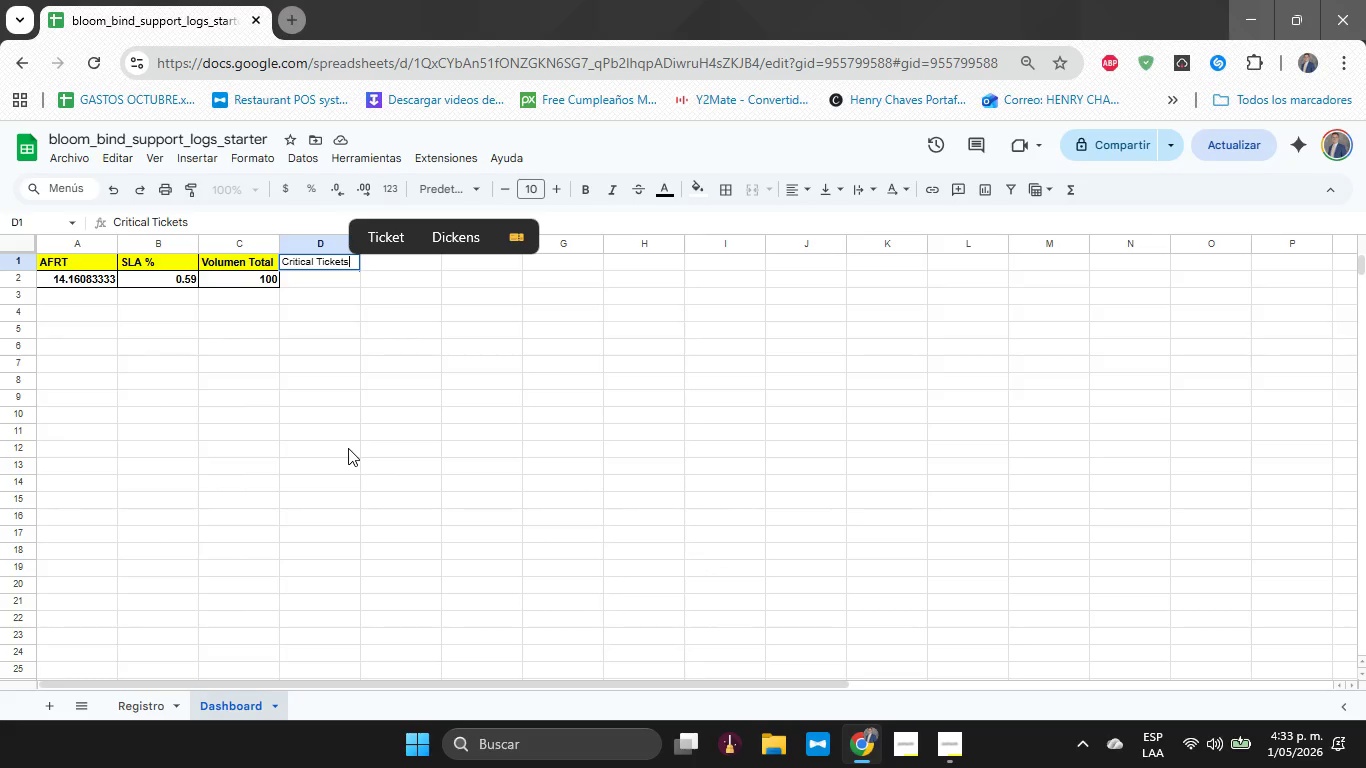 
key(Enter)
 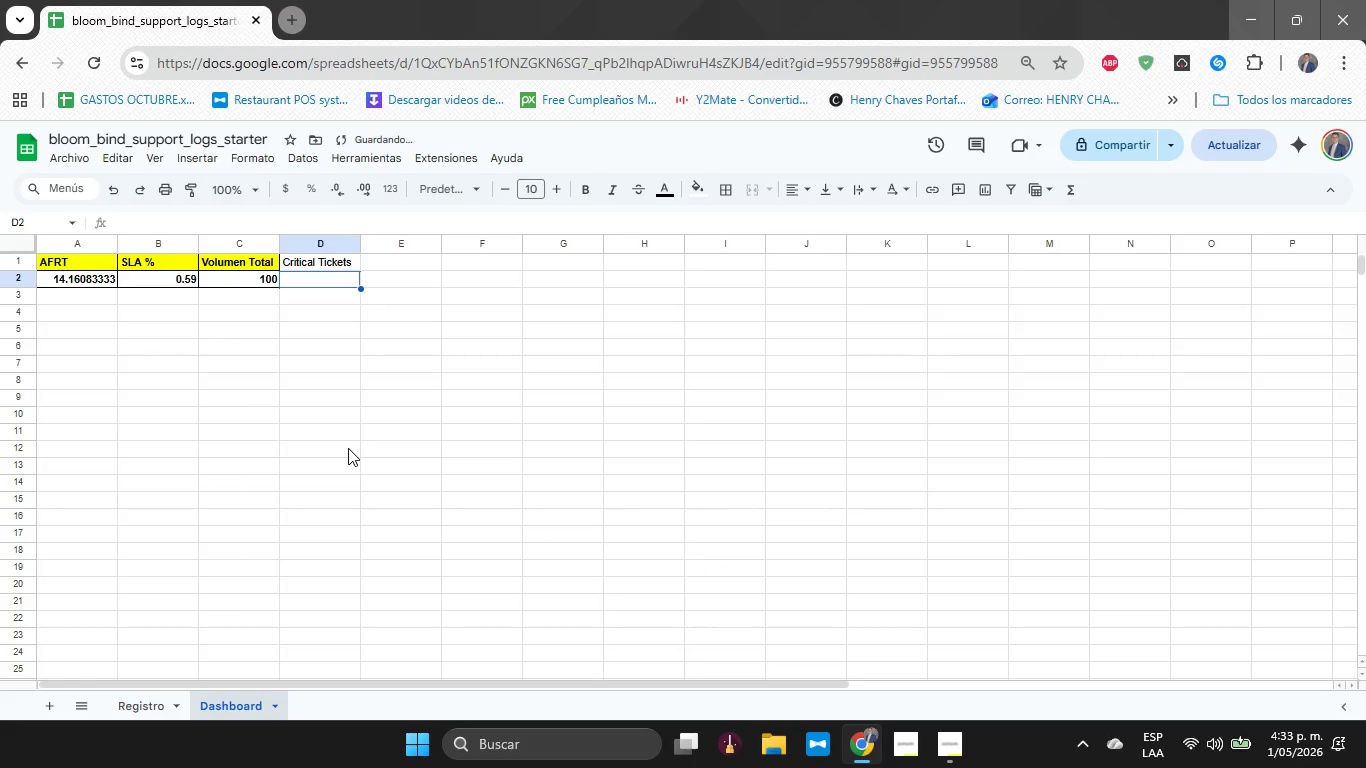 
key(Shift+ArrowUp)
 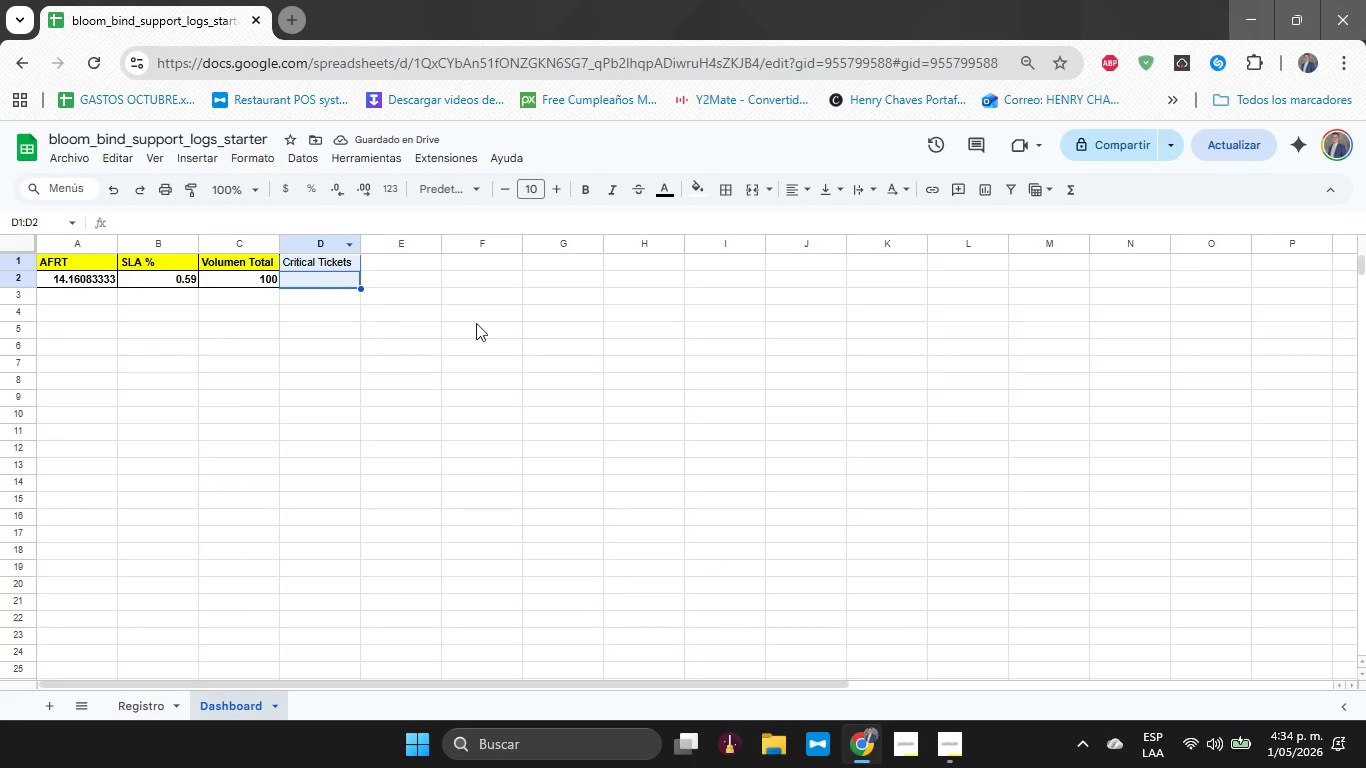 
left_click([583, 197])
 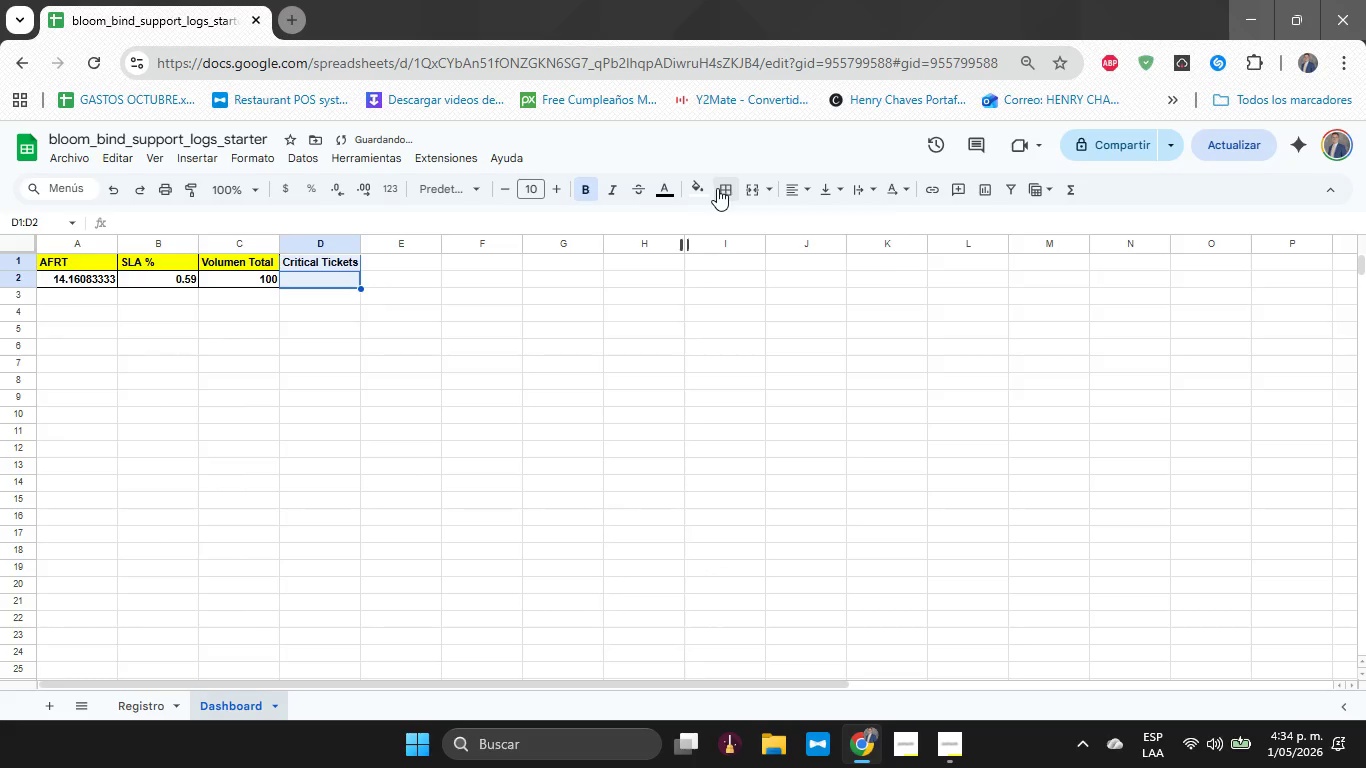 
double_click([721, 212])
 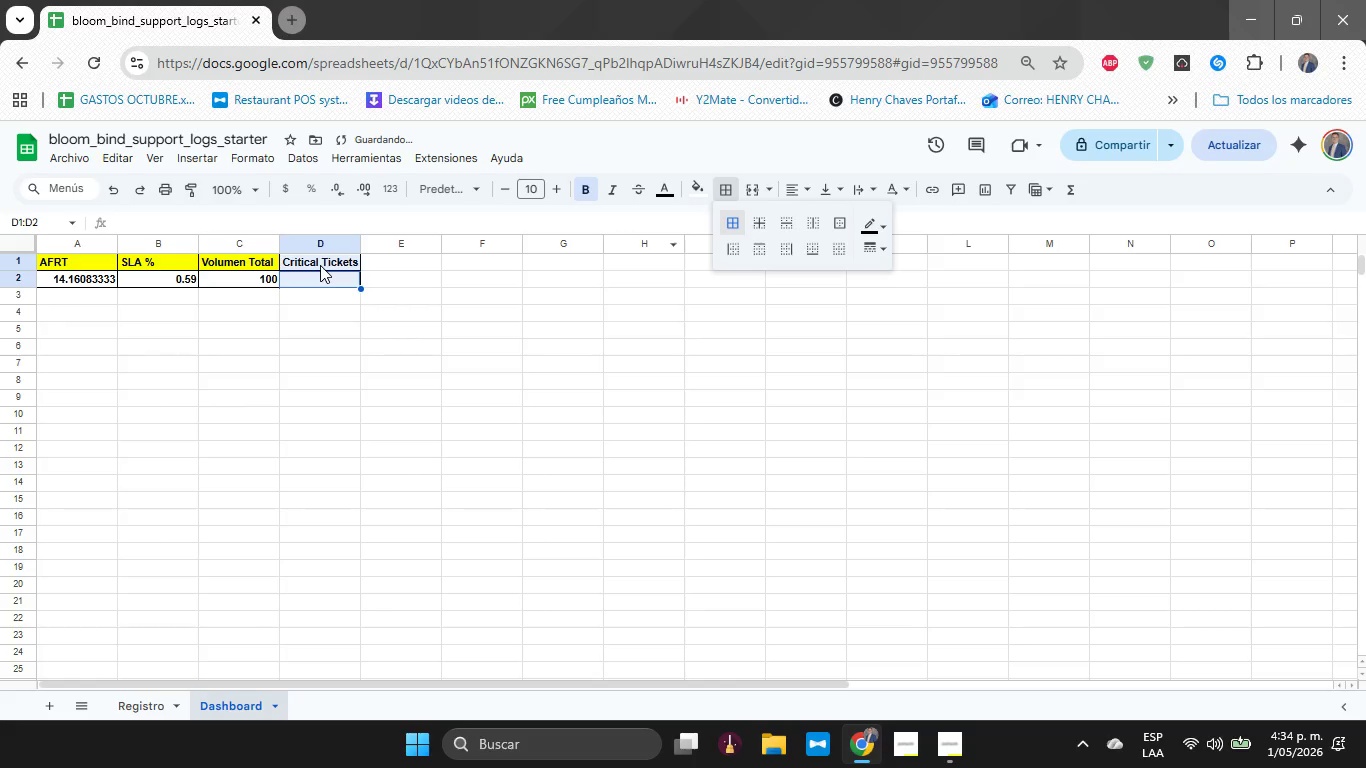 
left_click([320, 265])
 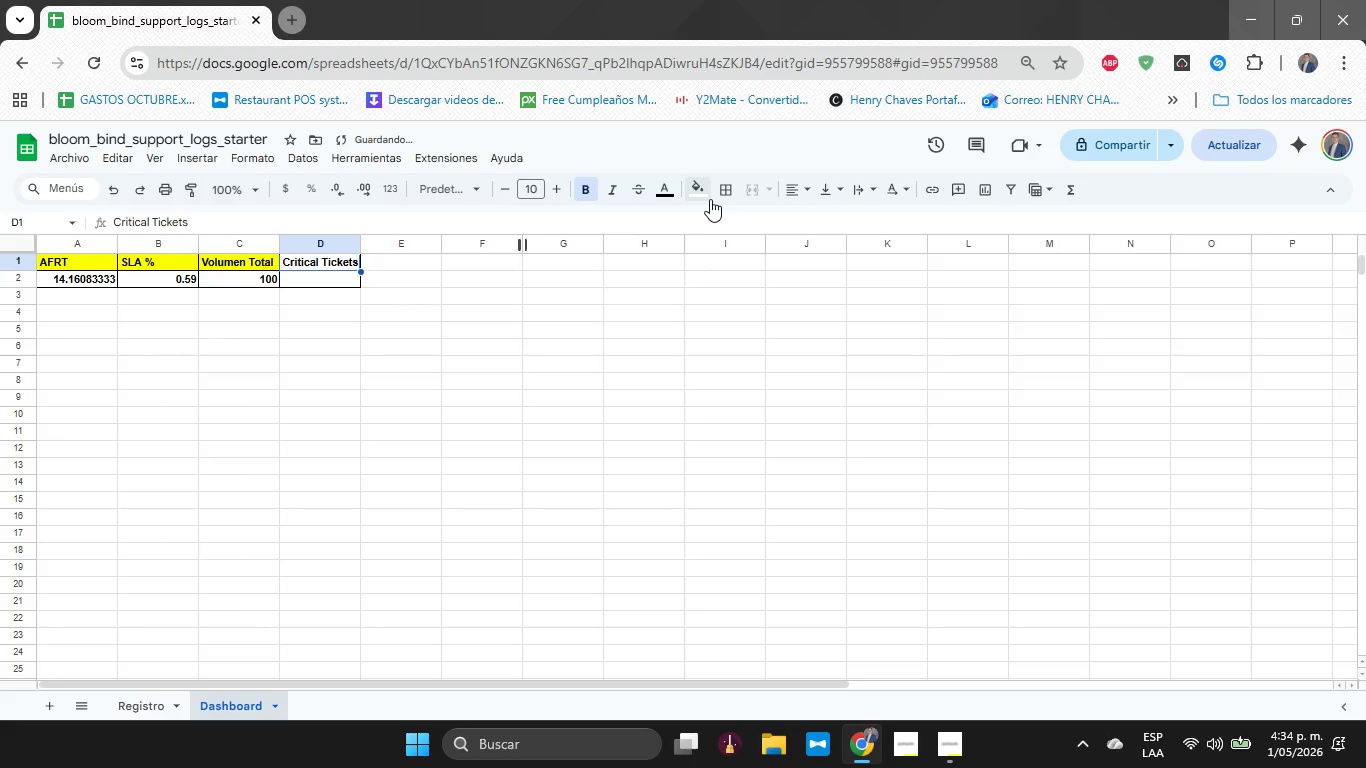 
left_click([711, 199])
 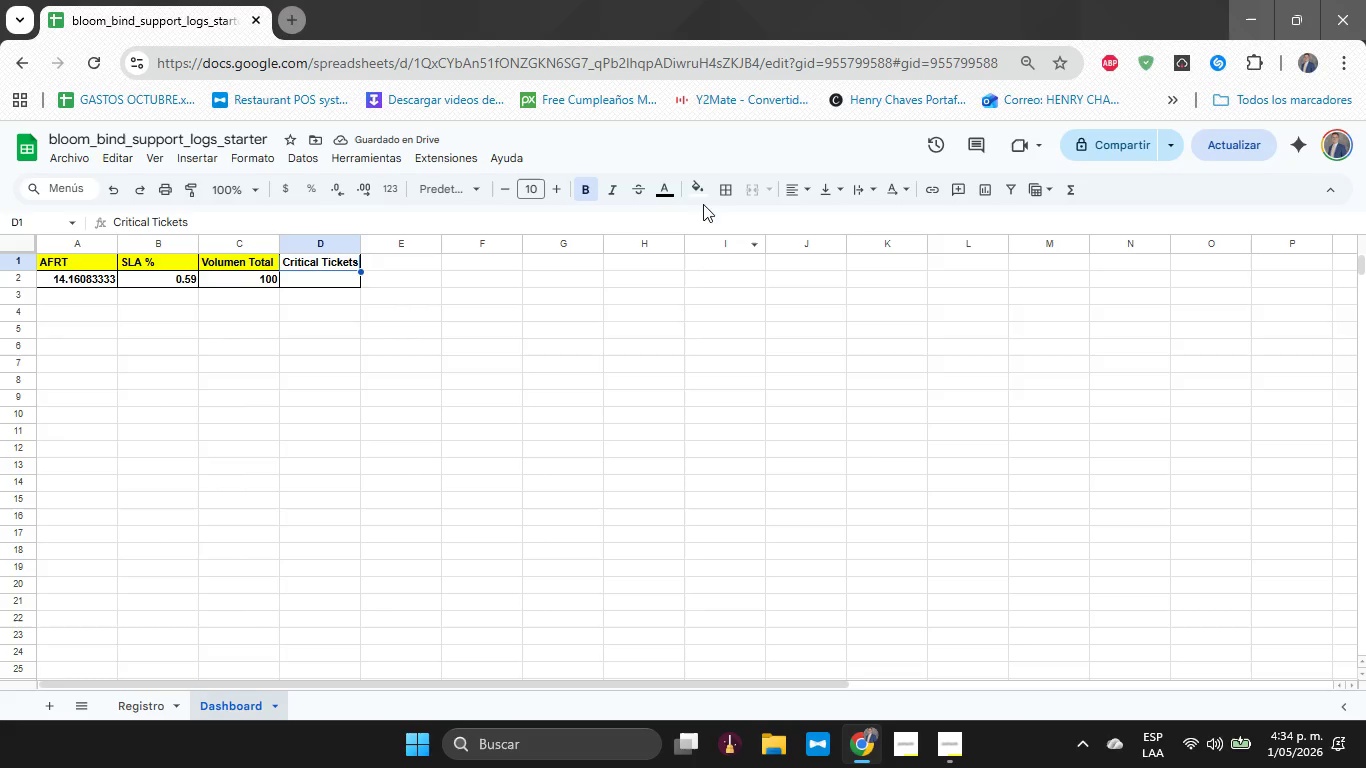 
left_click([703, 201])
 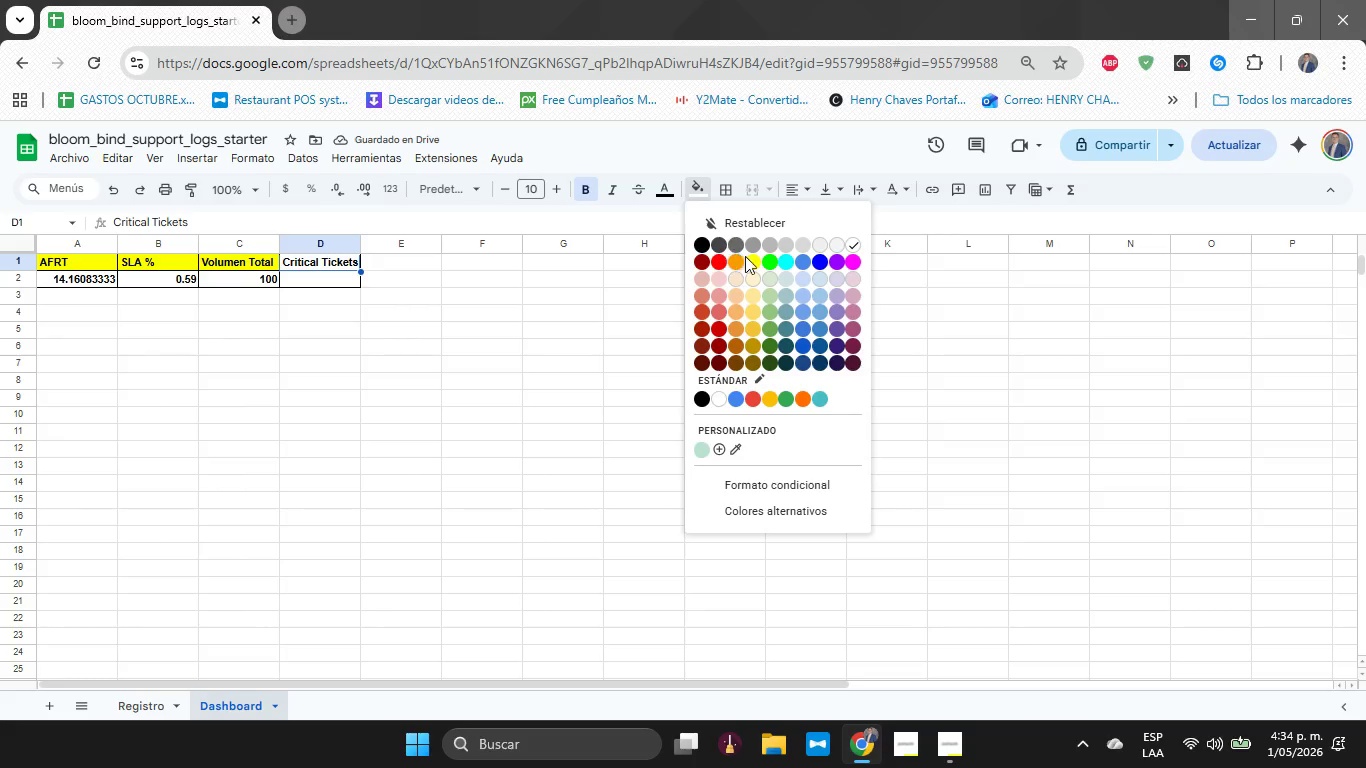 
left_click([748, 257])
 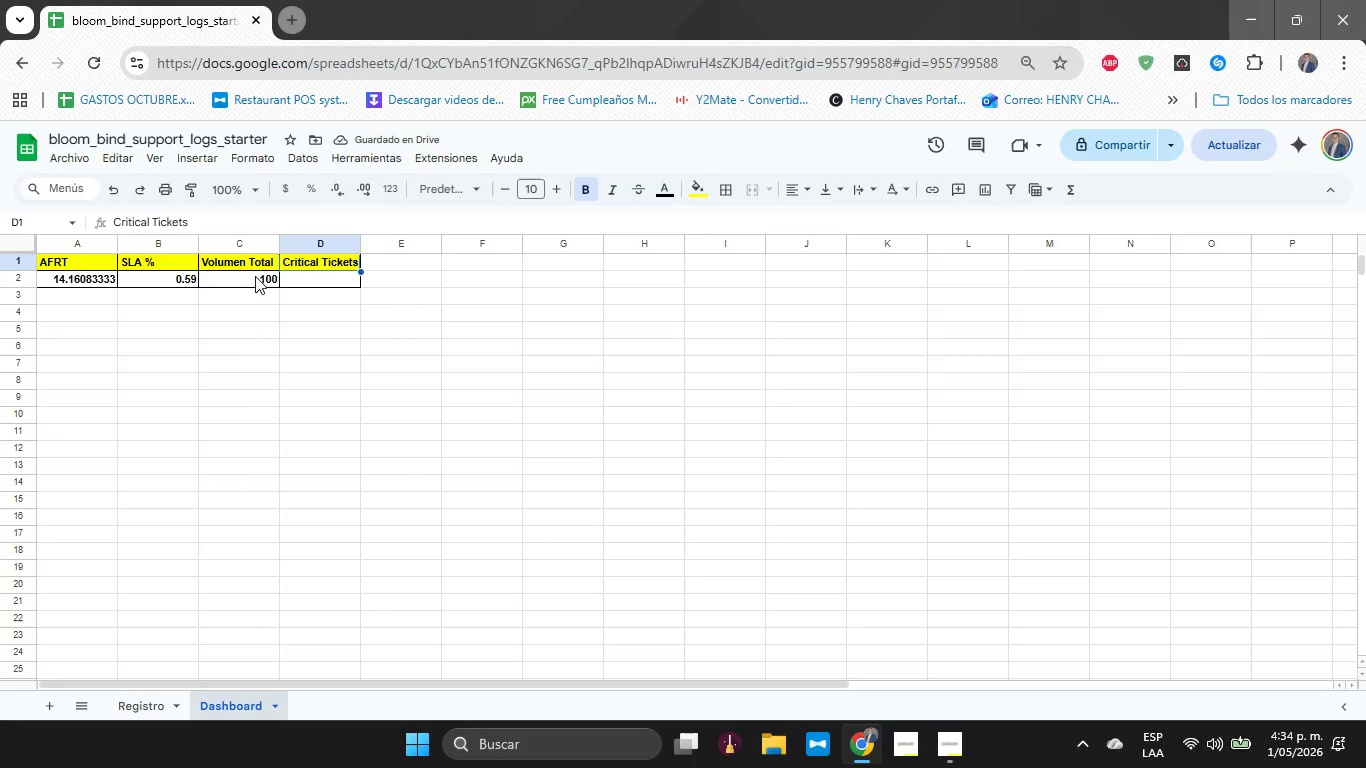 
double_click([341, 276])
 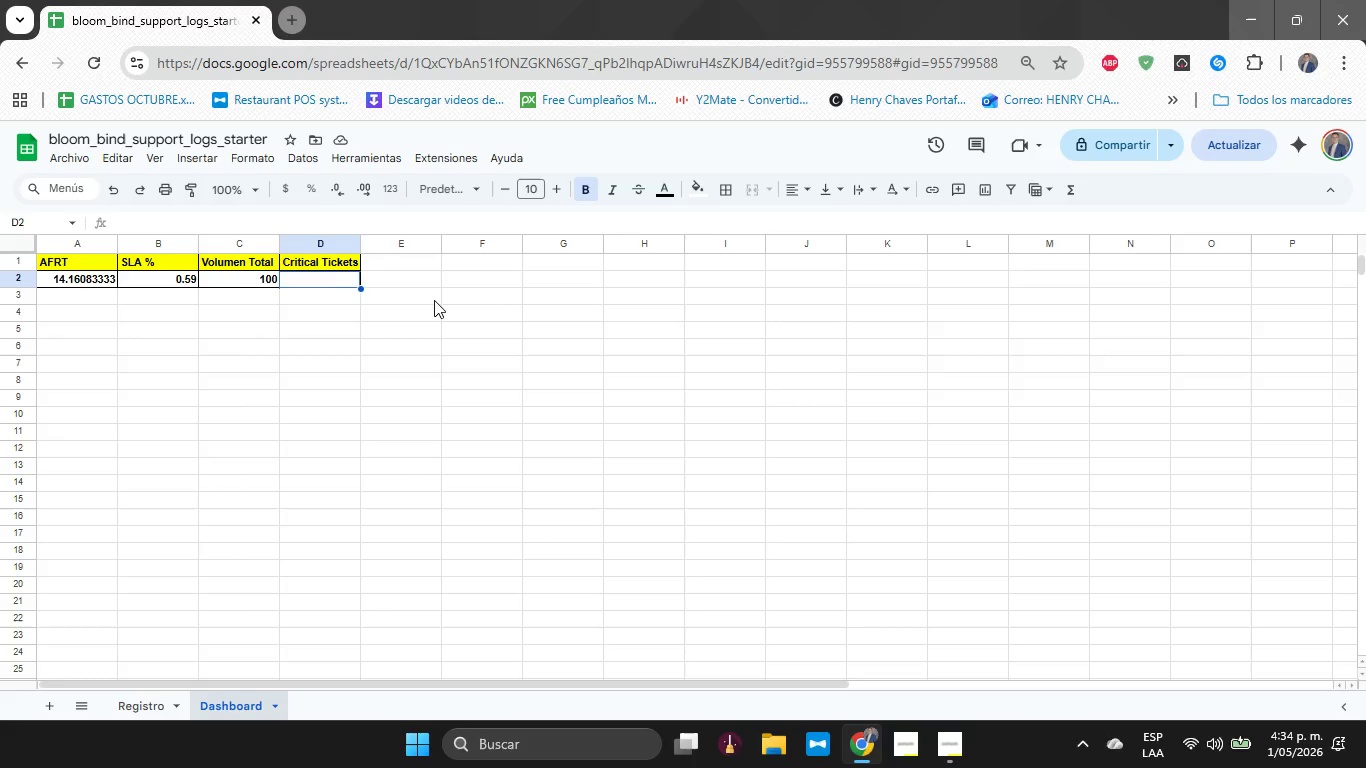 
type()CONTAR.SI*Registro!L2>L120<@Cr)
key(Backspace)
type(R;ITICO@()
 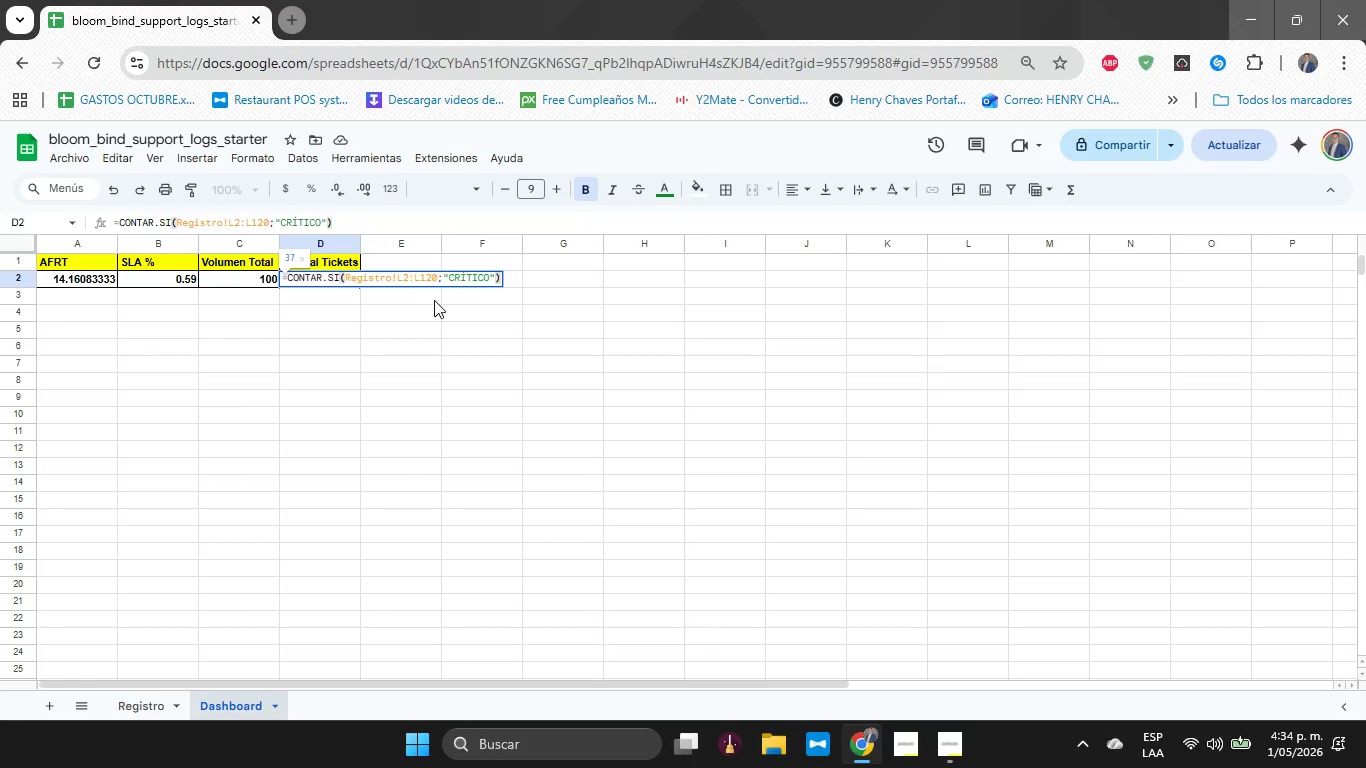 
key(Enter)
 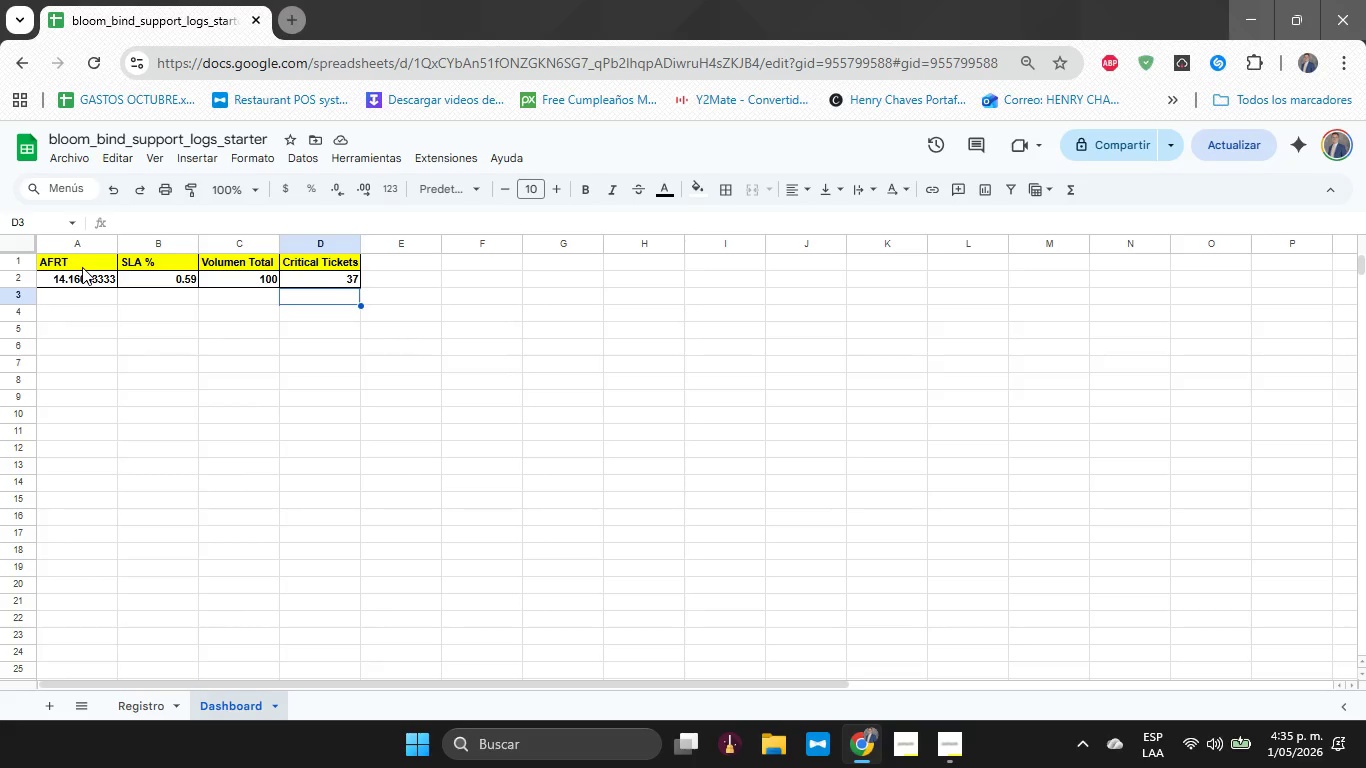 
wait(15.58)
 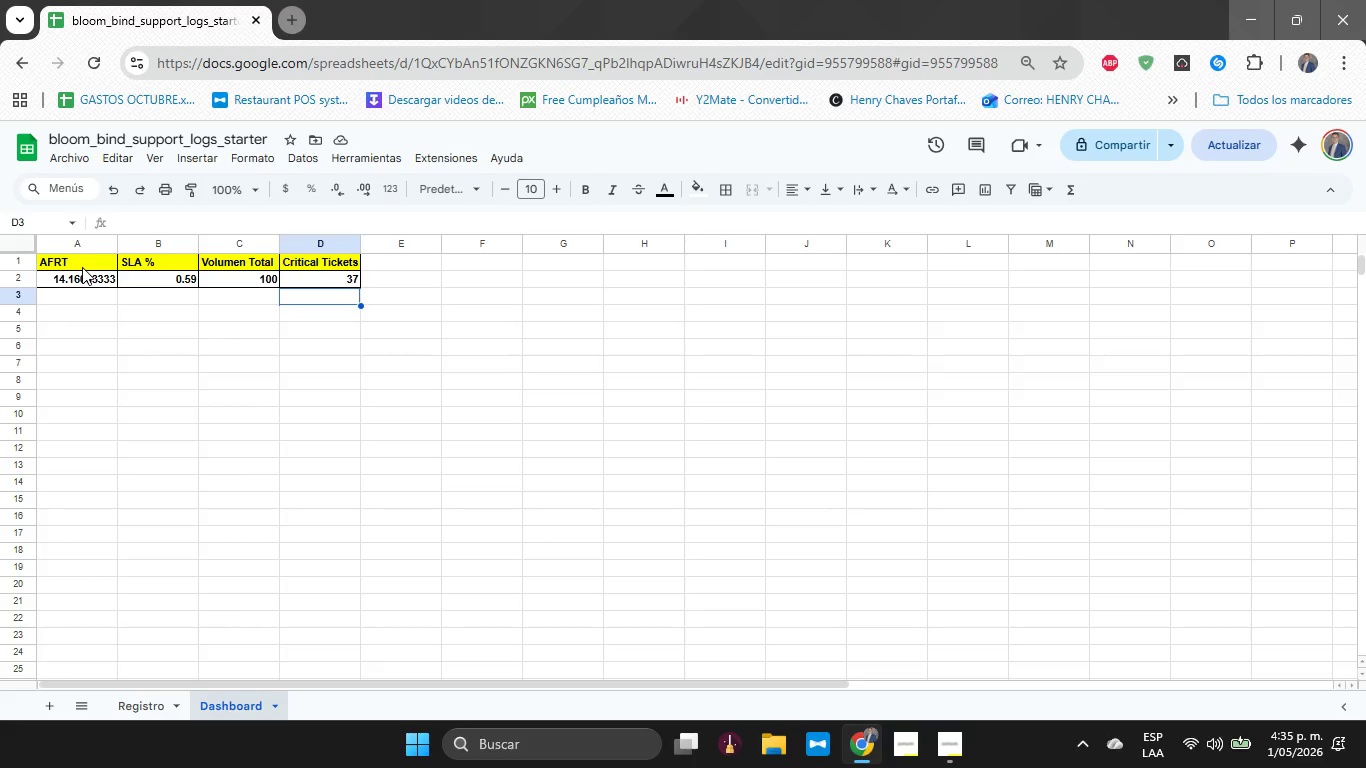 
left_click([65, 279])
 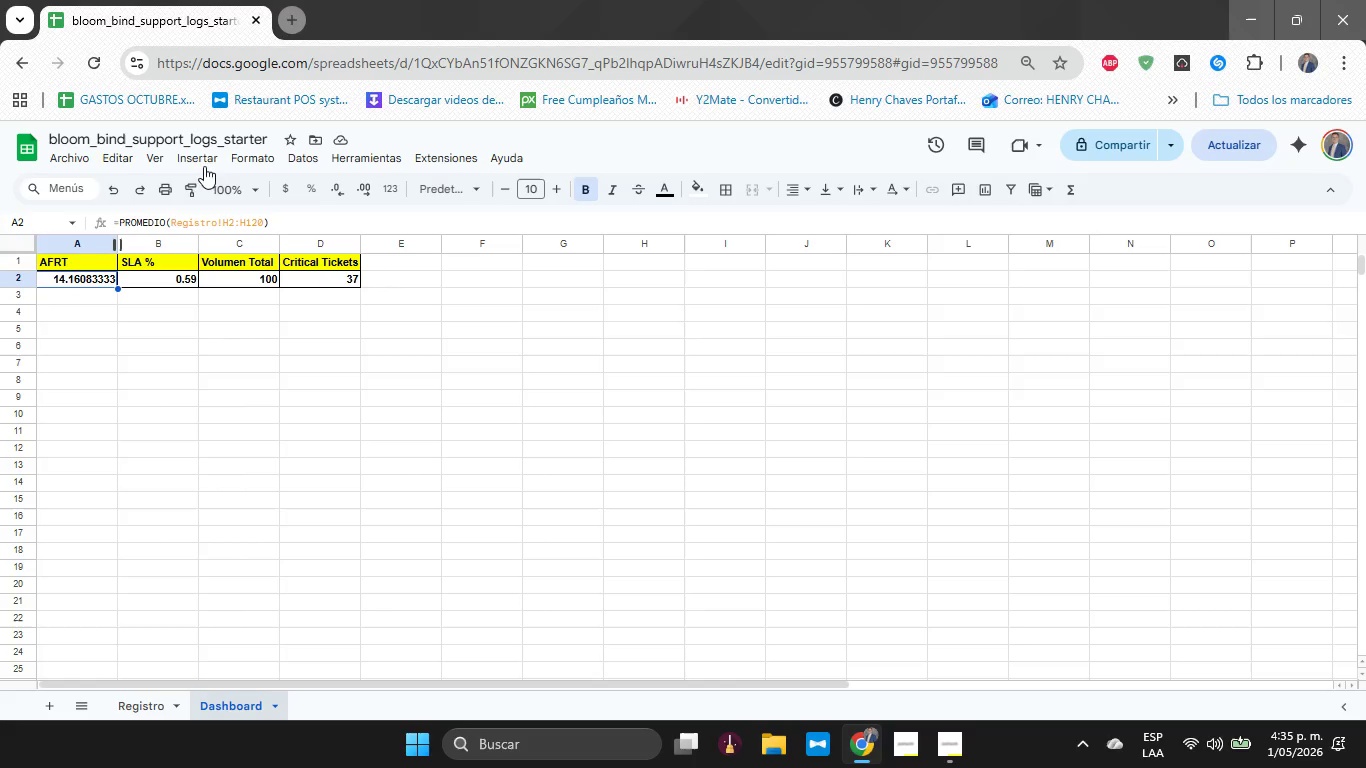 
left_click([200, 163])
 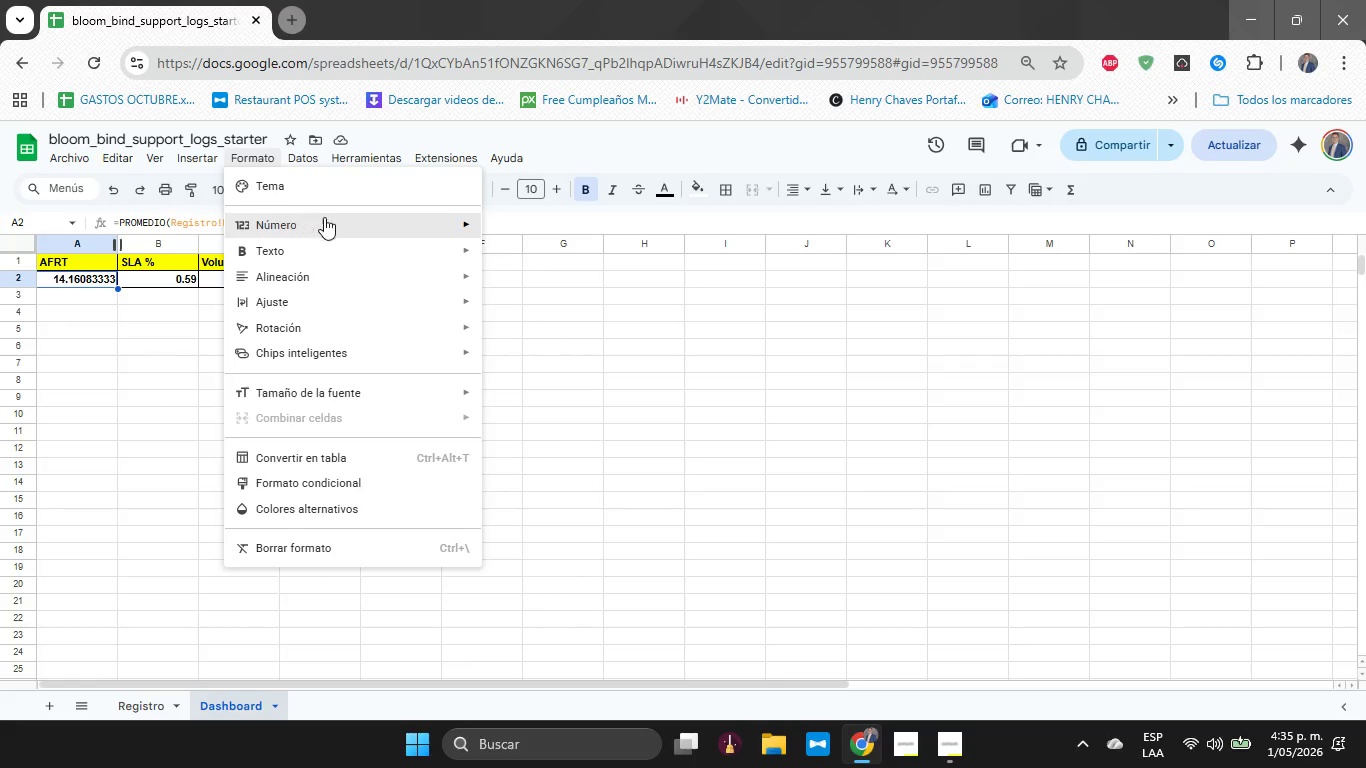 
wait(6.56)
 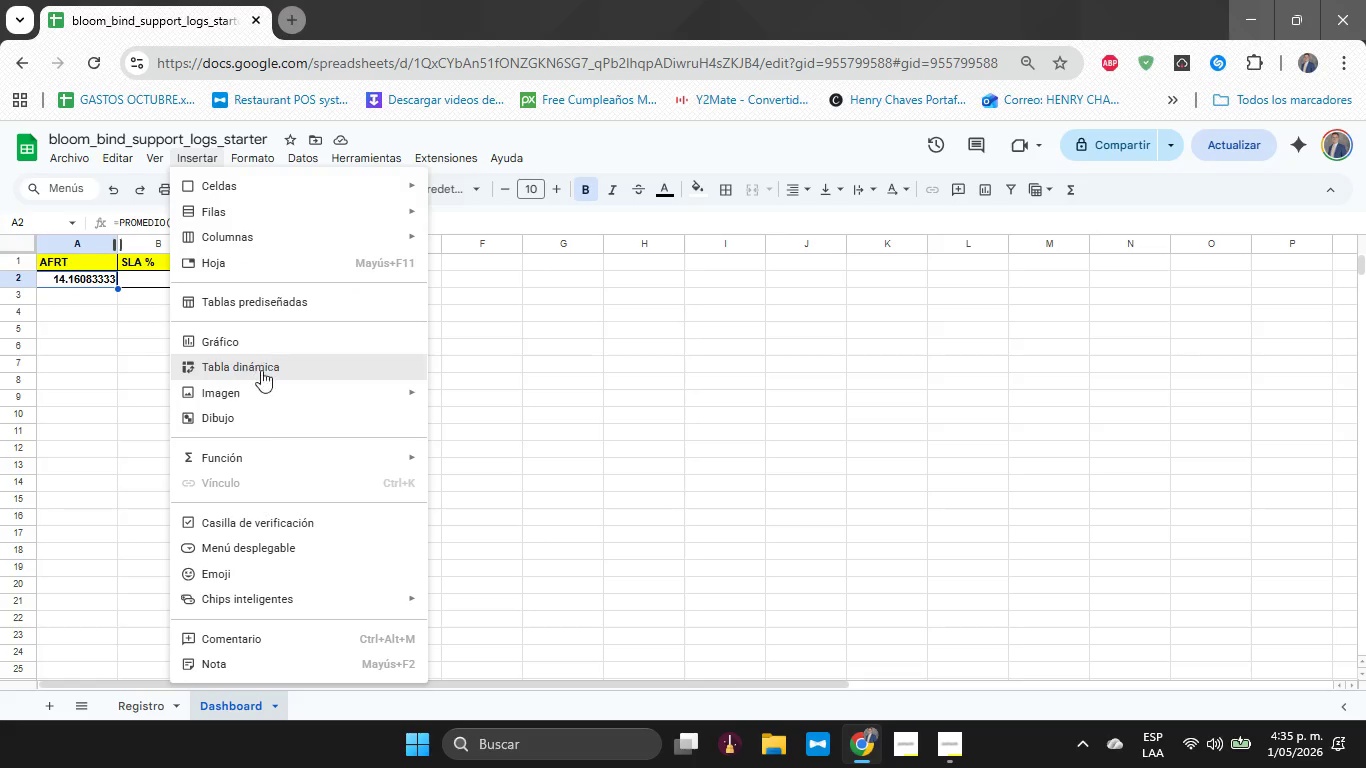 
left_click([553, 286])
 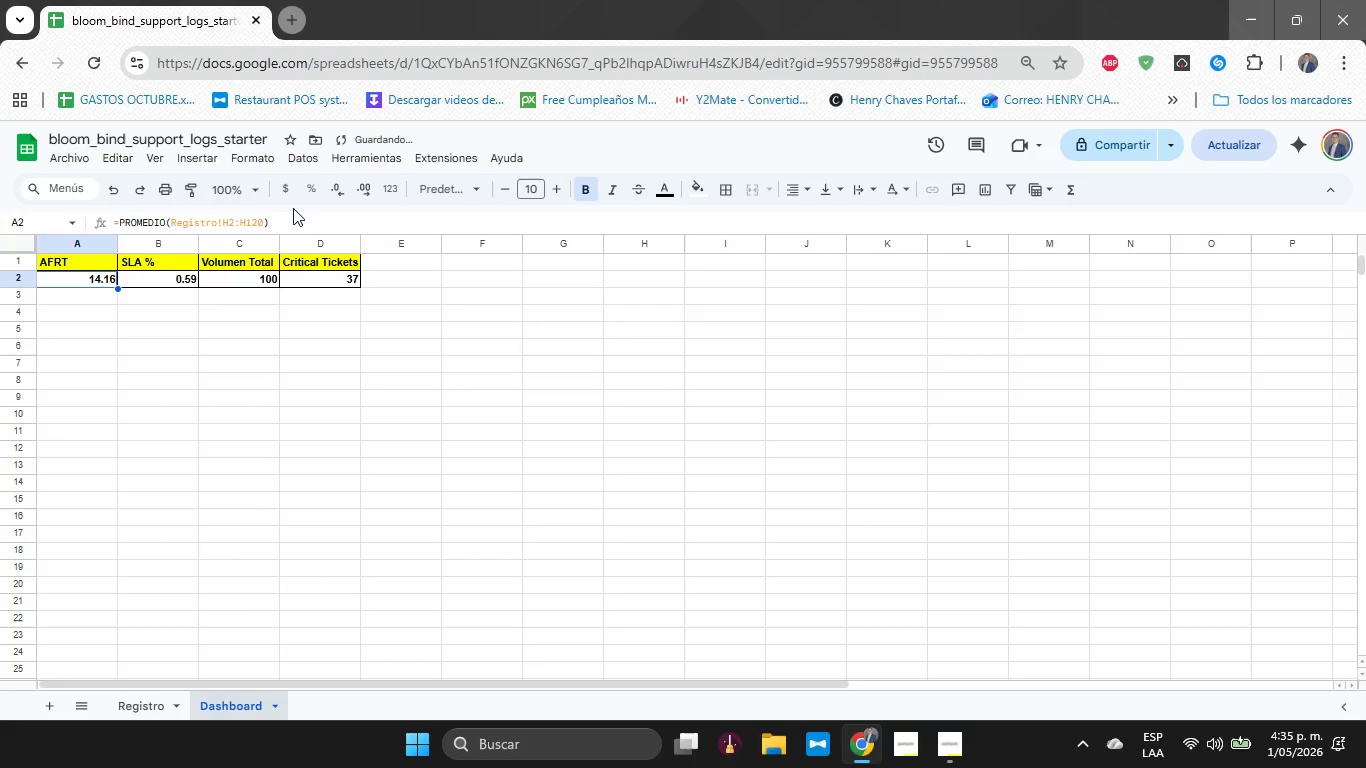 
left_click([327, 194])
 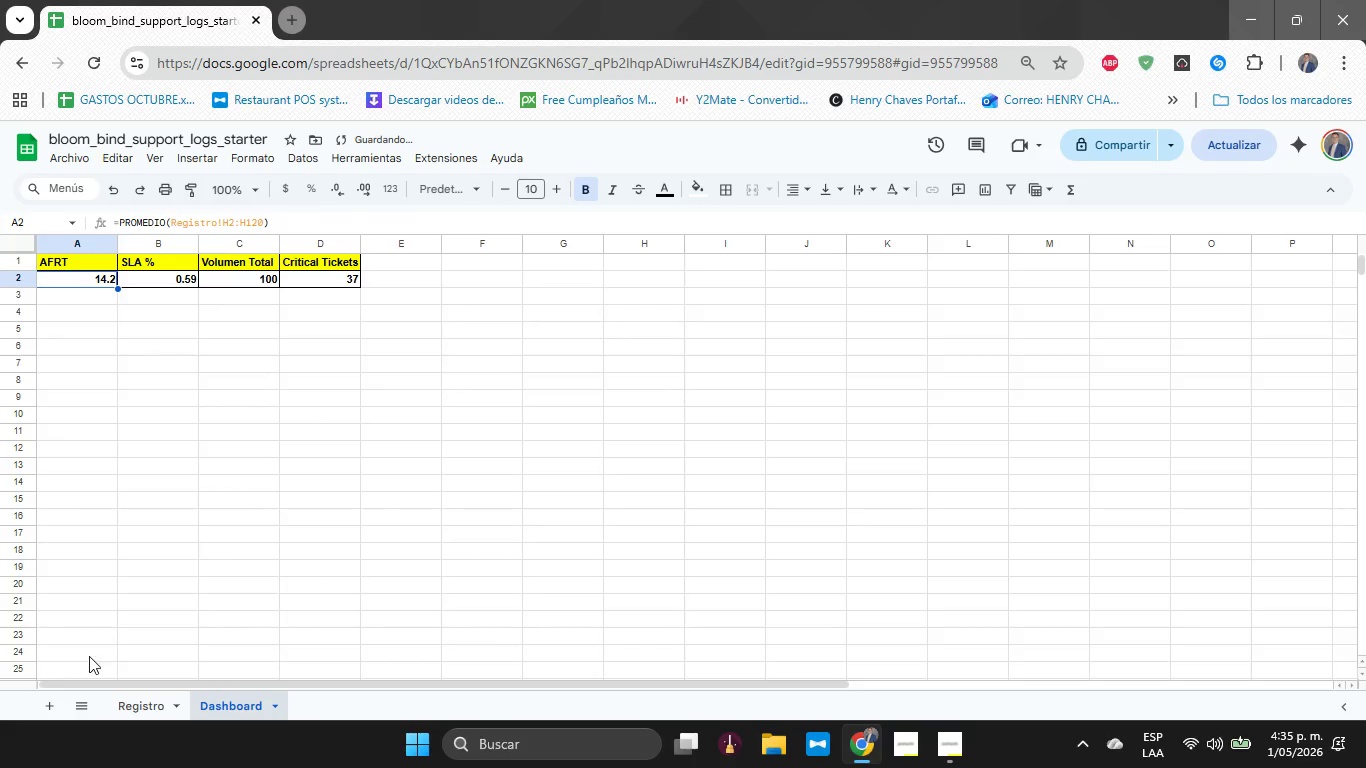 
left_click([143, 709])
 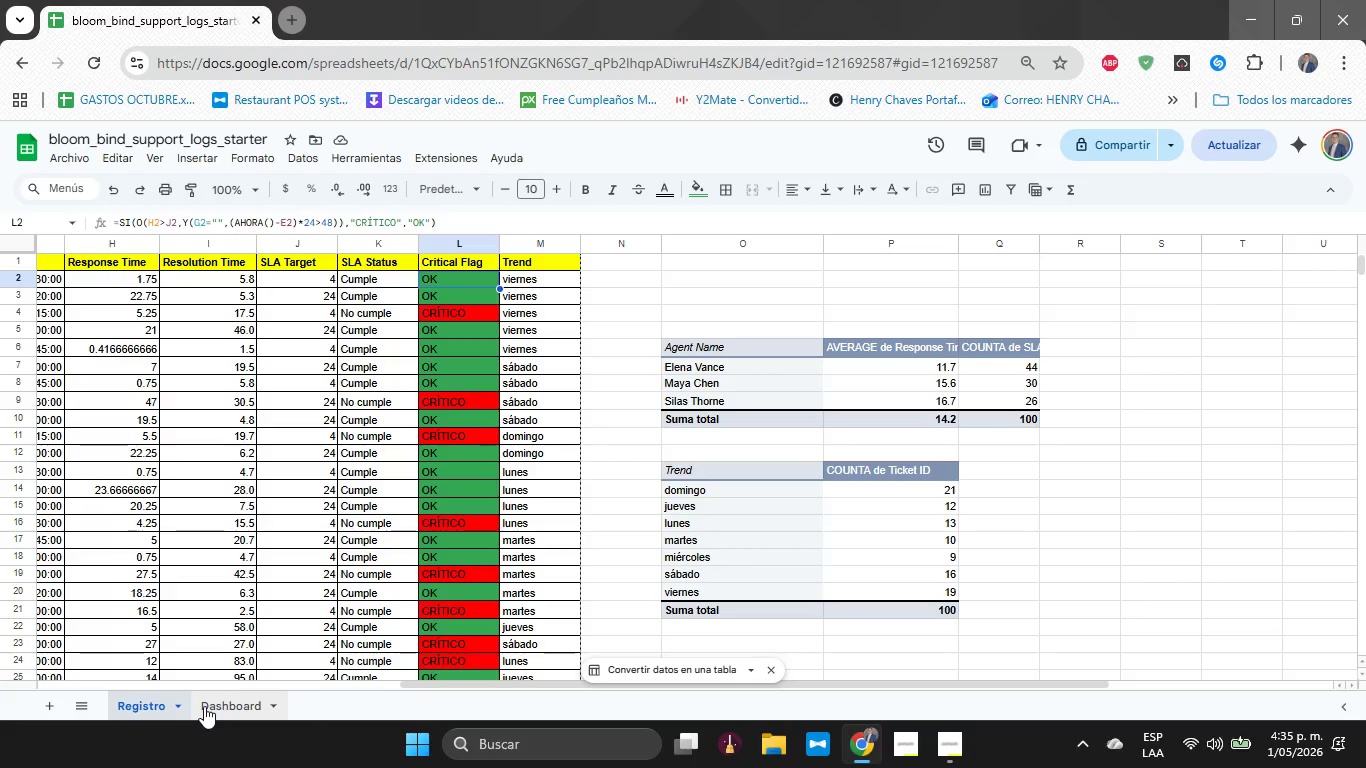 
wait(7.3)
 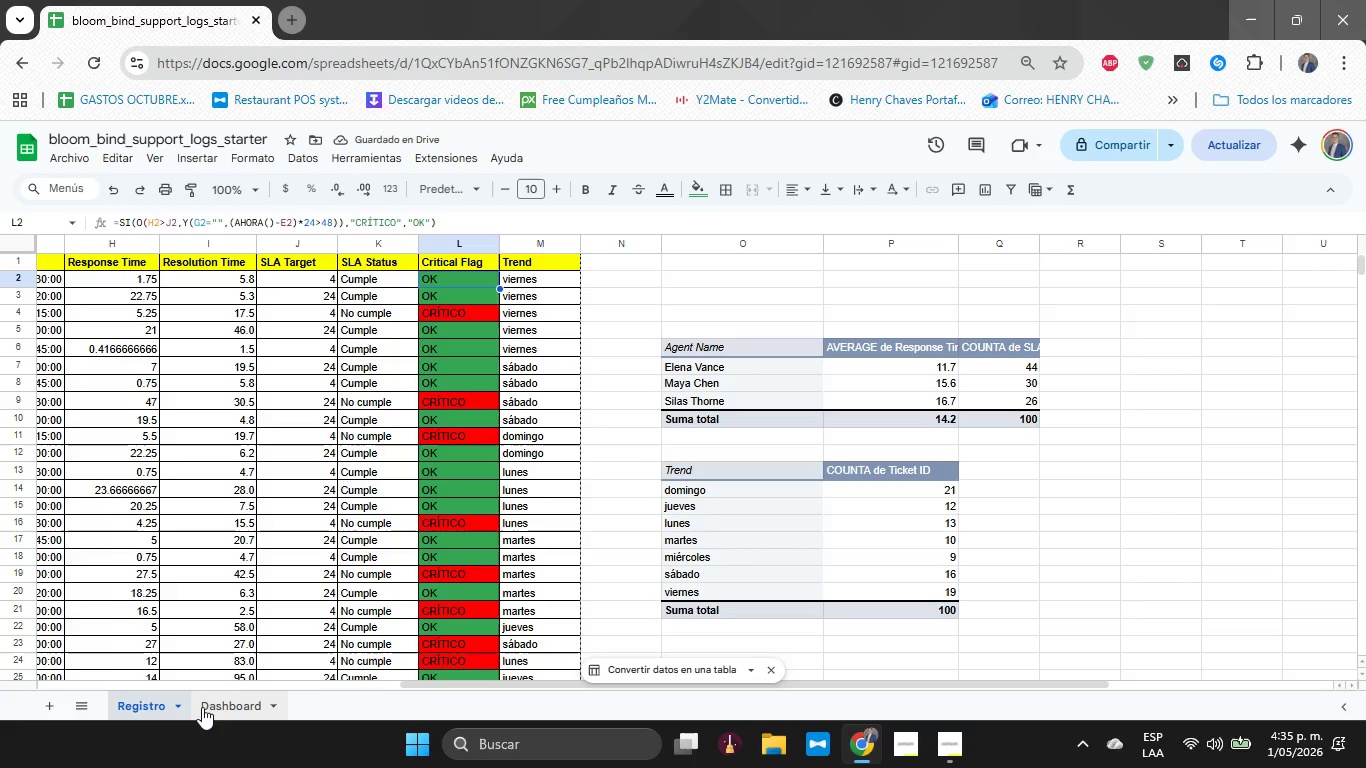 
left_click_drag(start_coordinate=[451, 683], to_coordinate=[102, 664])
 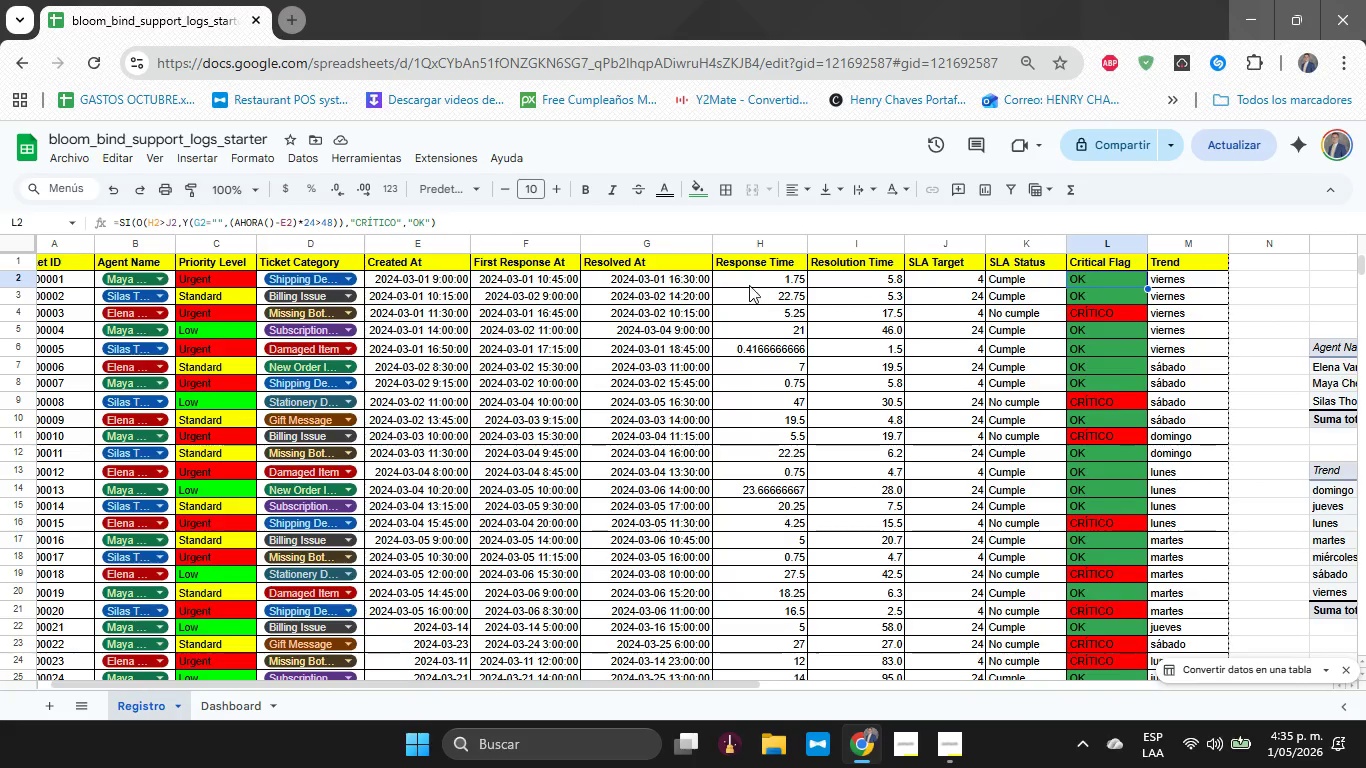 
left_click_drag(start_coordinate=[749, 284], to_coordinate=[732, 568])
 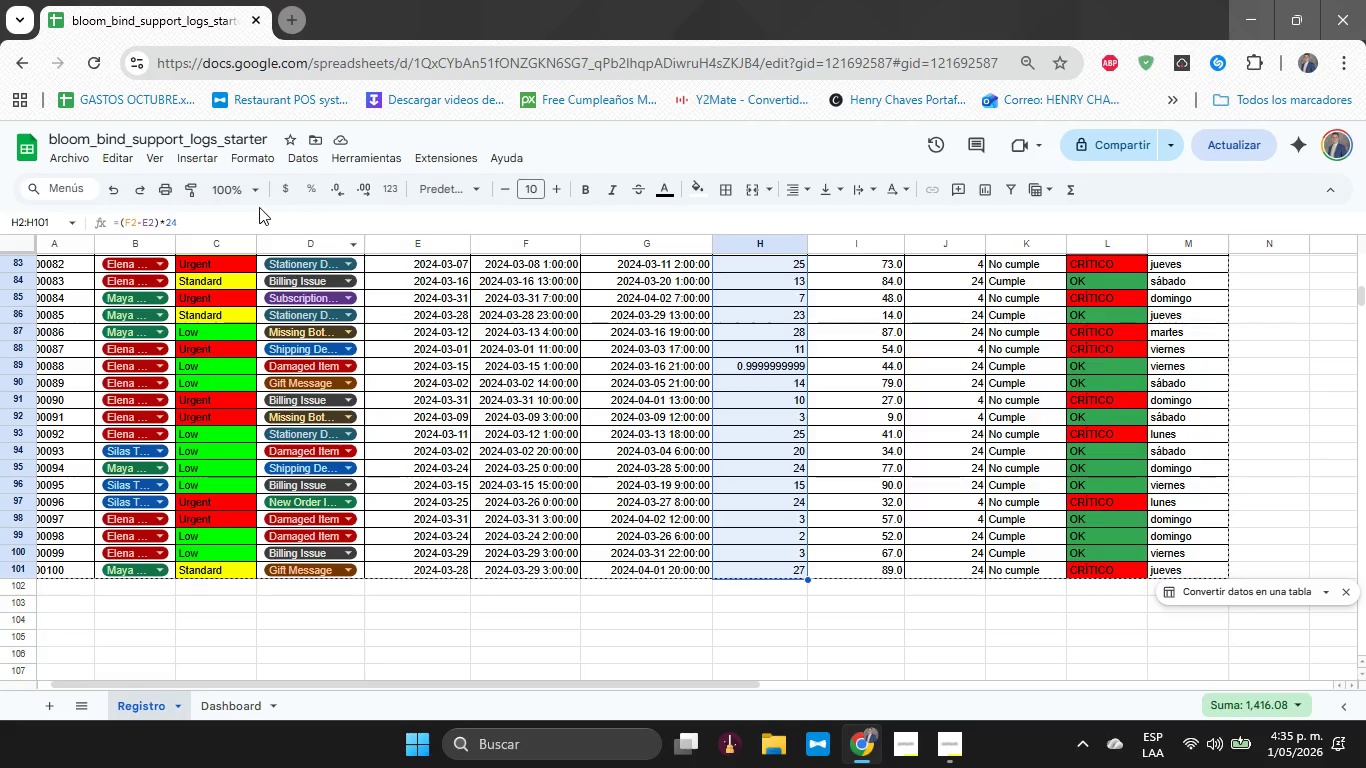 
scroll: coordinate [736, 428], scroll_direction: down, amount: 14.0
 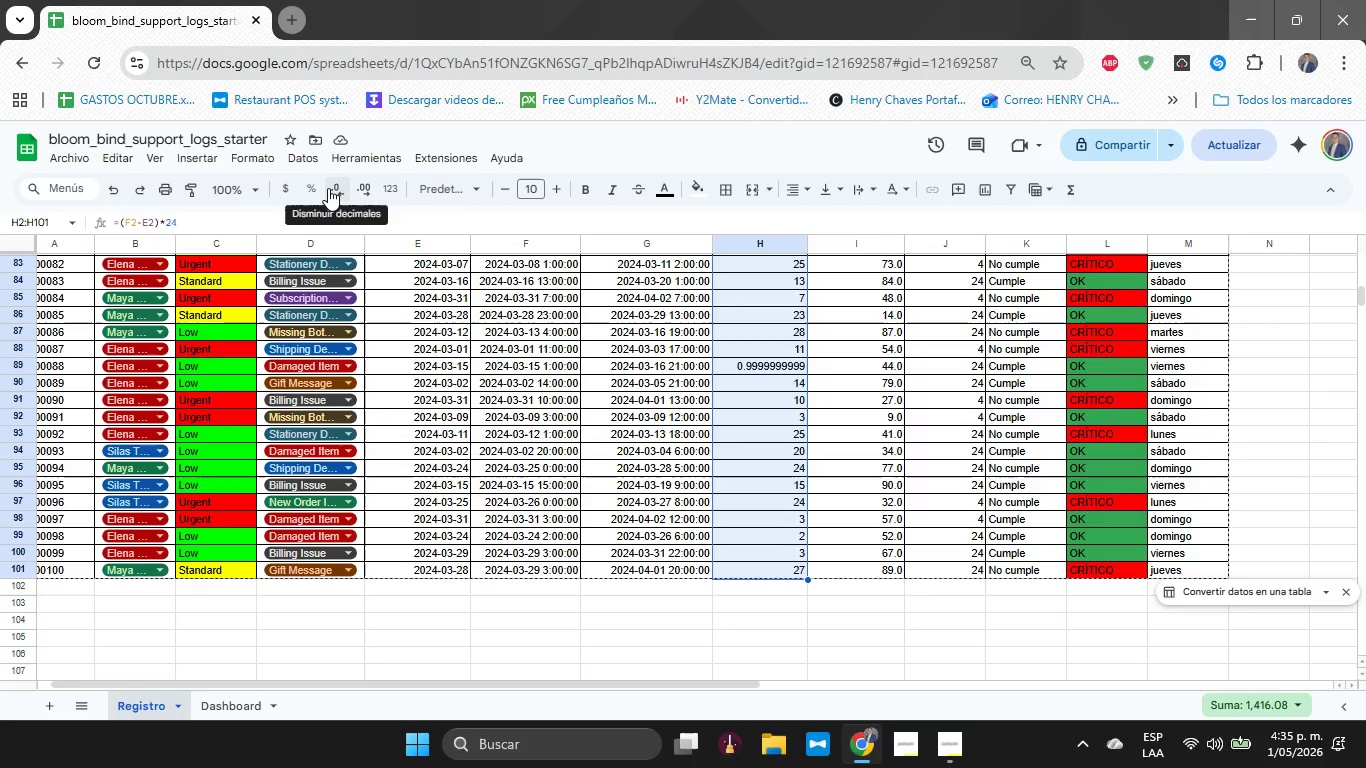 
left_click([256, 152])
 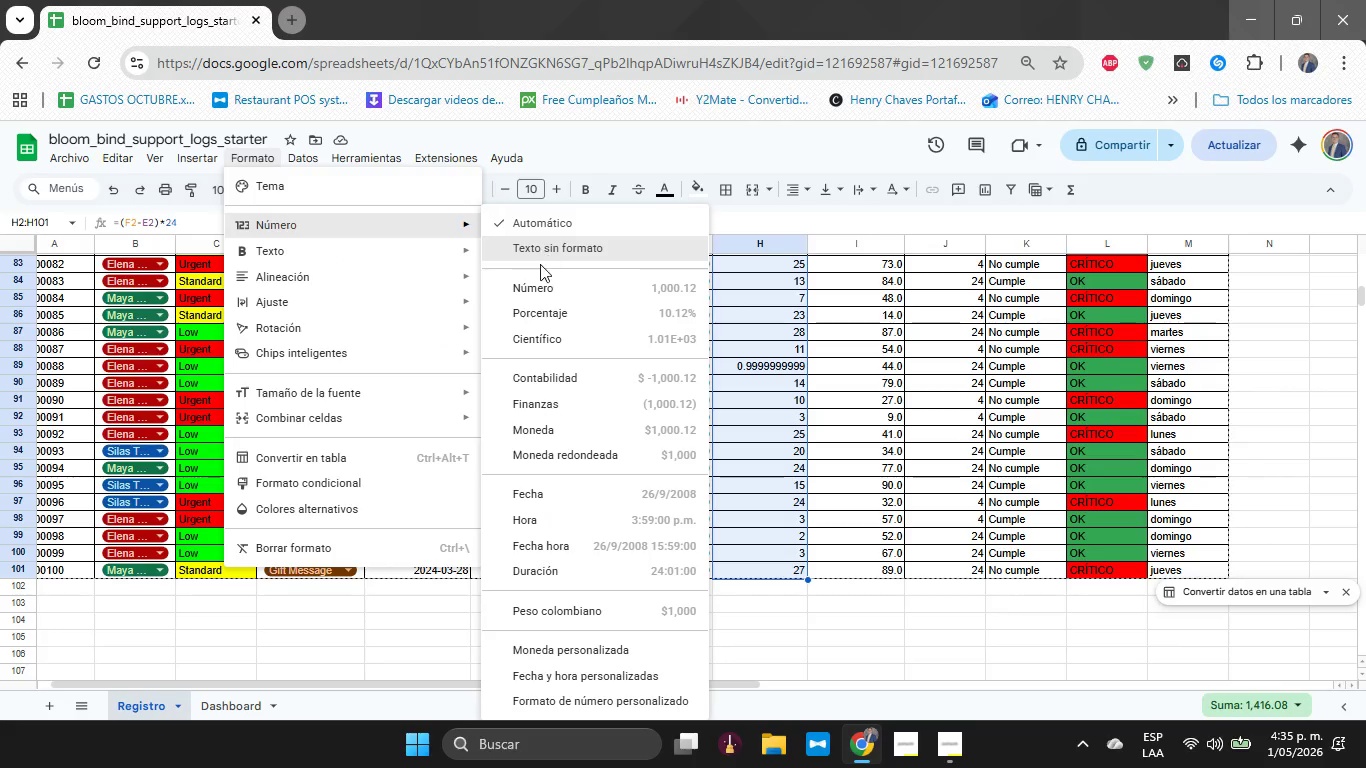 
left_click([538, 283])
 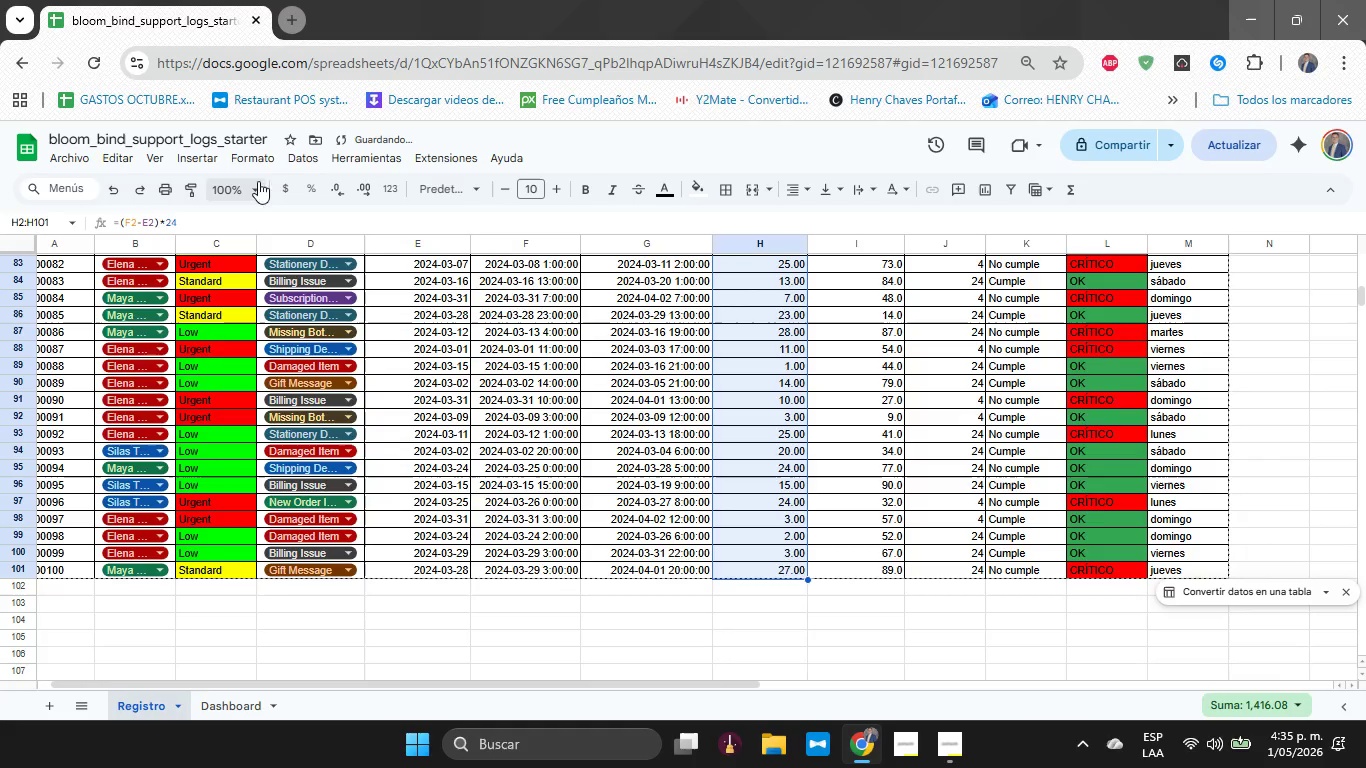 
left_click([333, 199])
 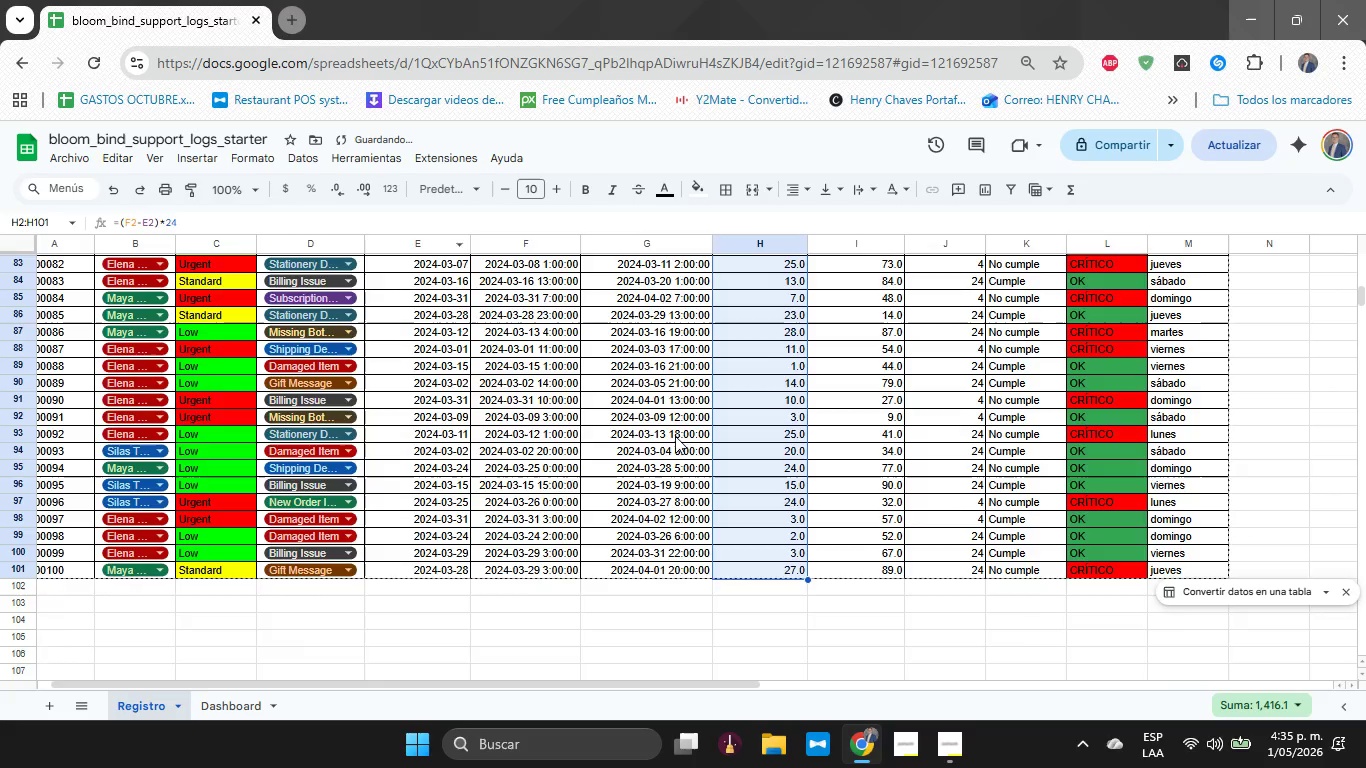 
scroll: coordinate [685, 444], scroll_direction: up, amount: 24.0
 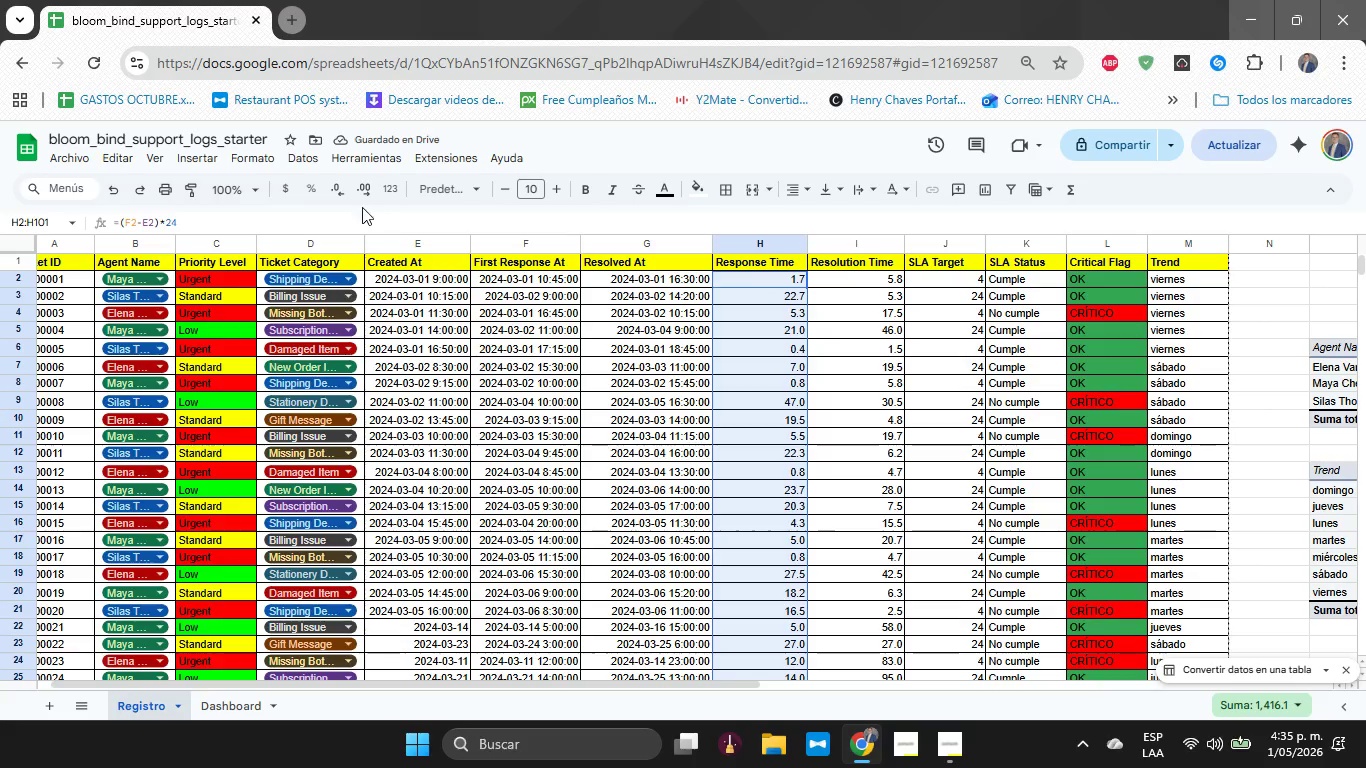 
left_click([335, 194])
 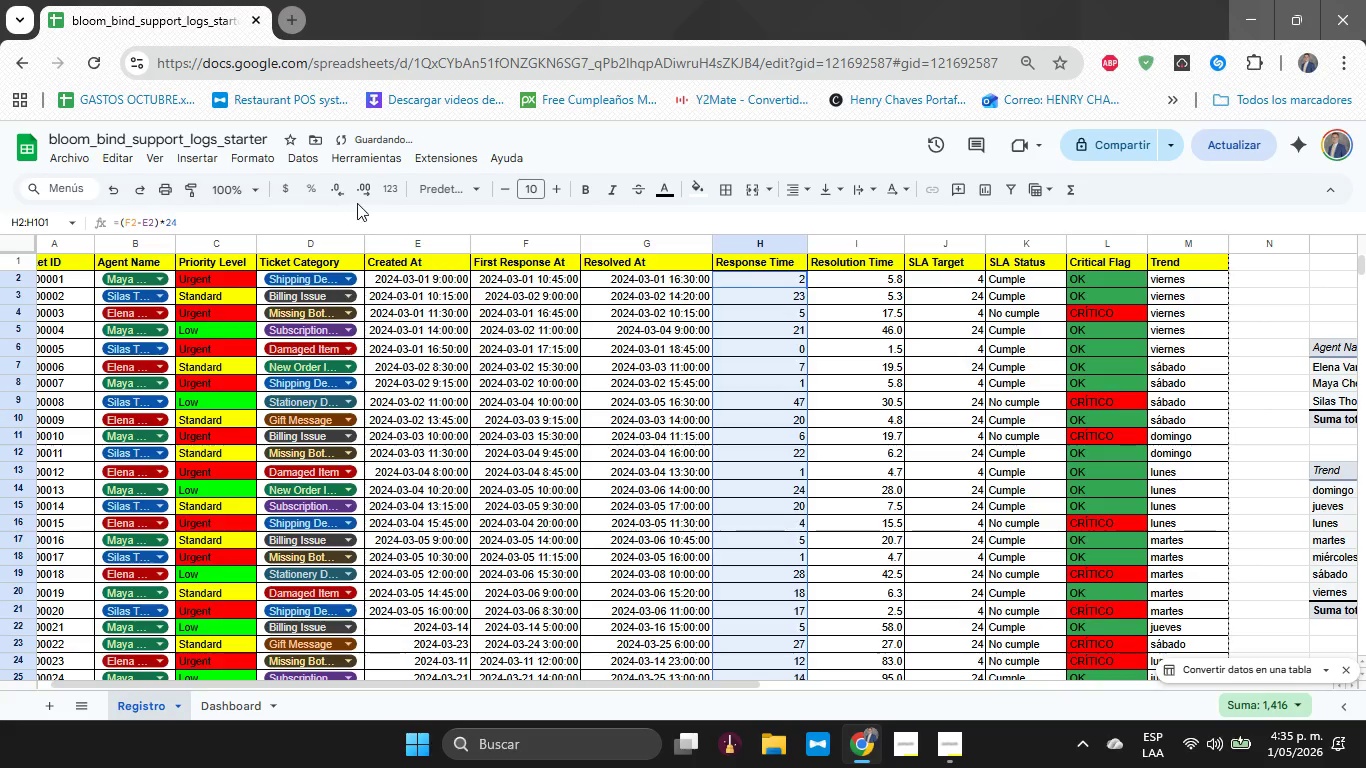 
left_click([368, 192])
 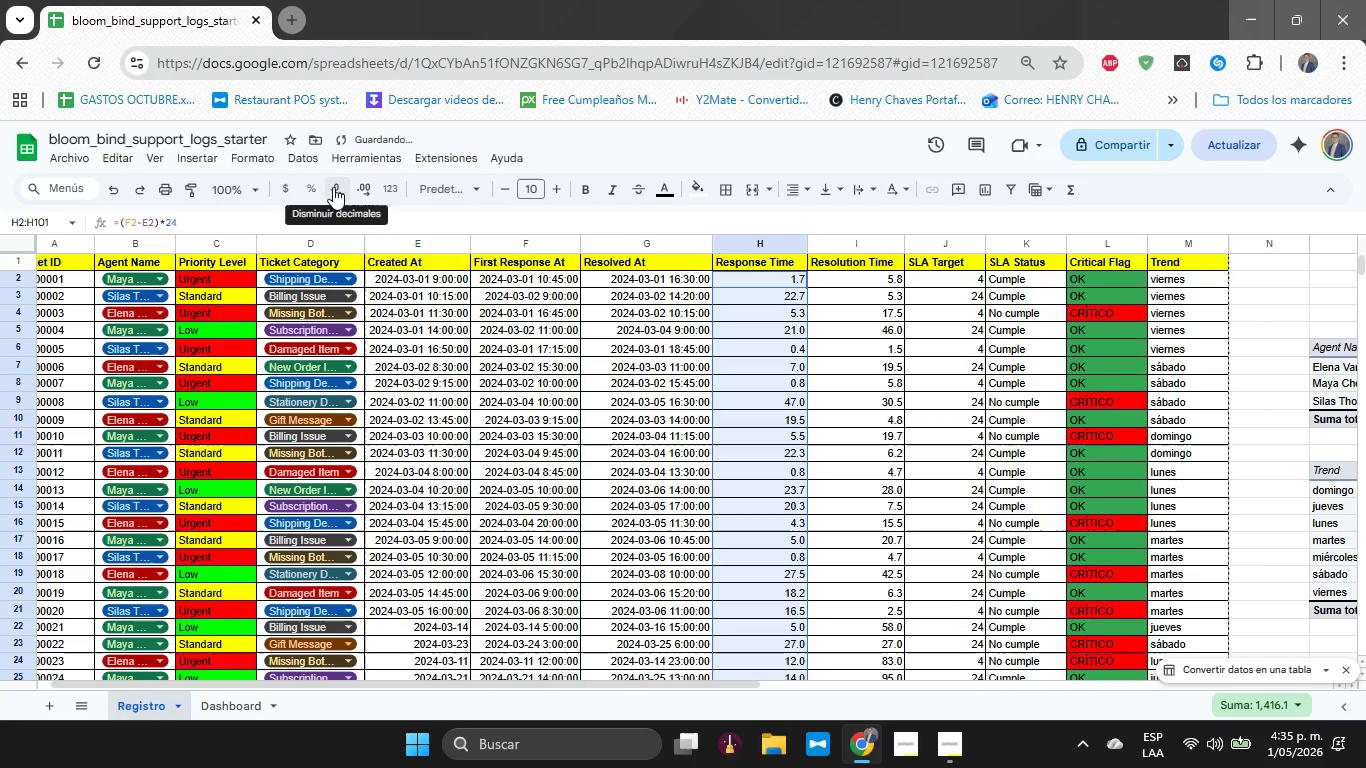 
left_click_drag(start_coordinate=[333, 187], to_coordinate=[332, 192])
 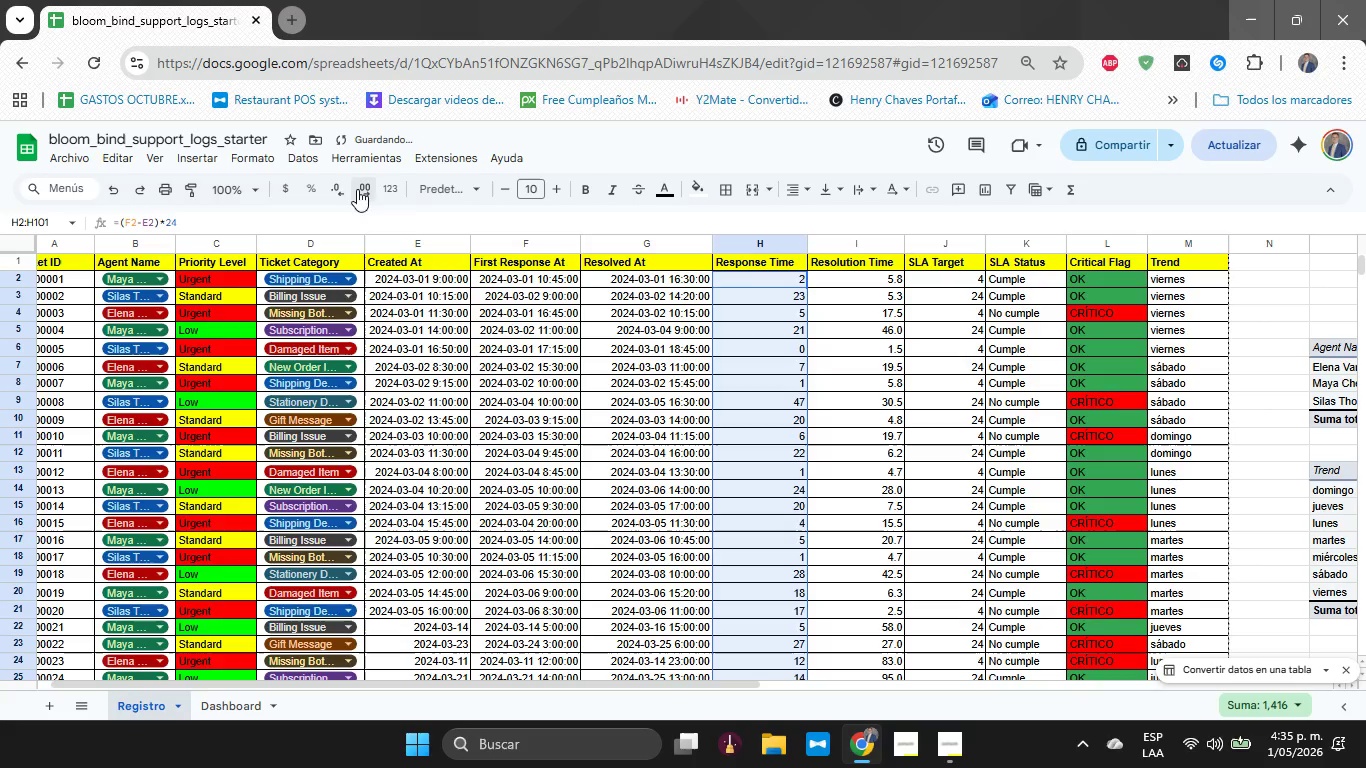 
left_click([357, 189])
 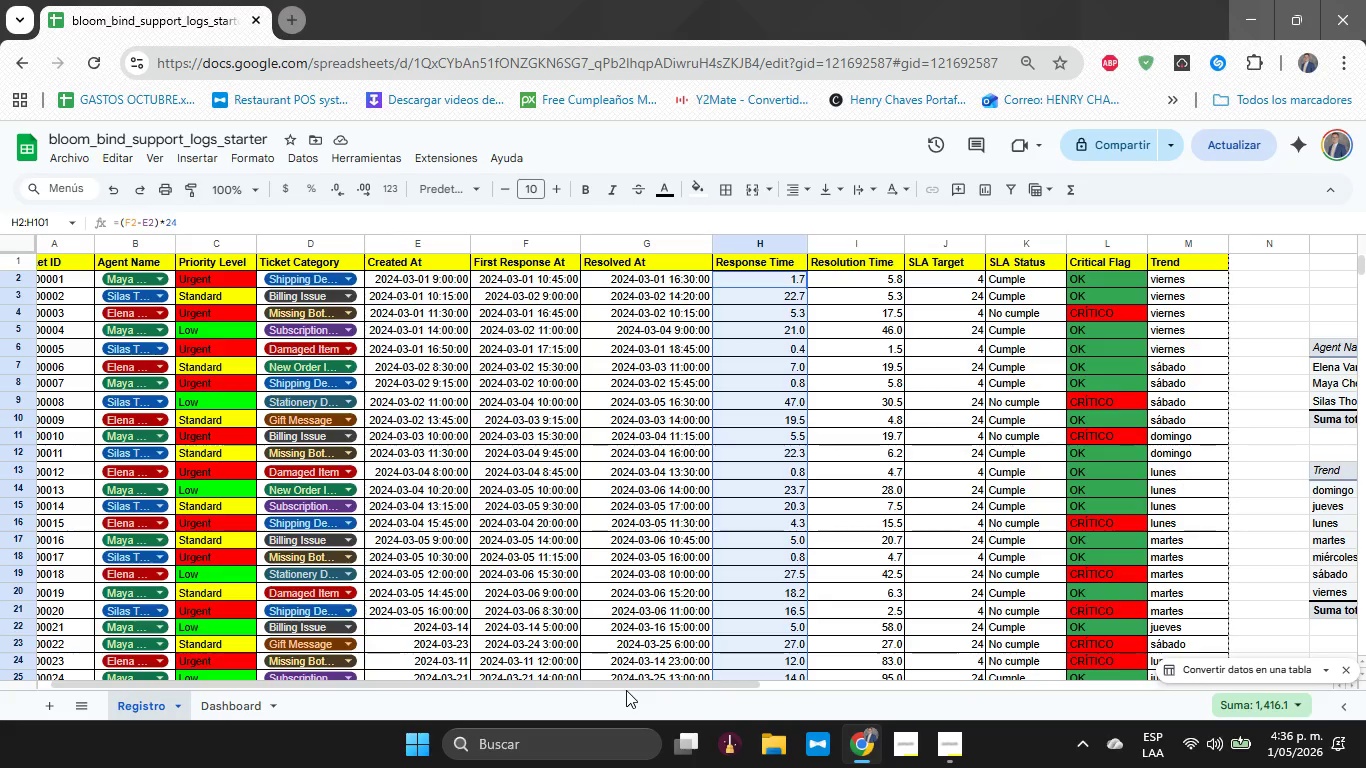 
wait(16.56)
 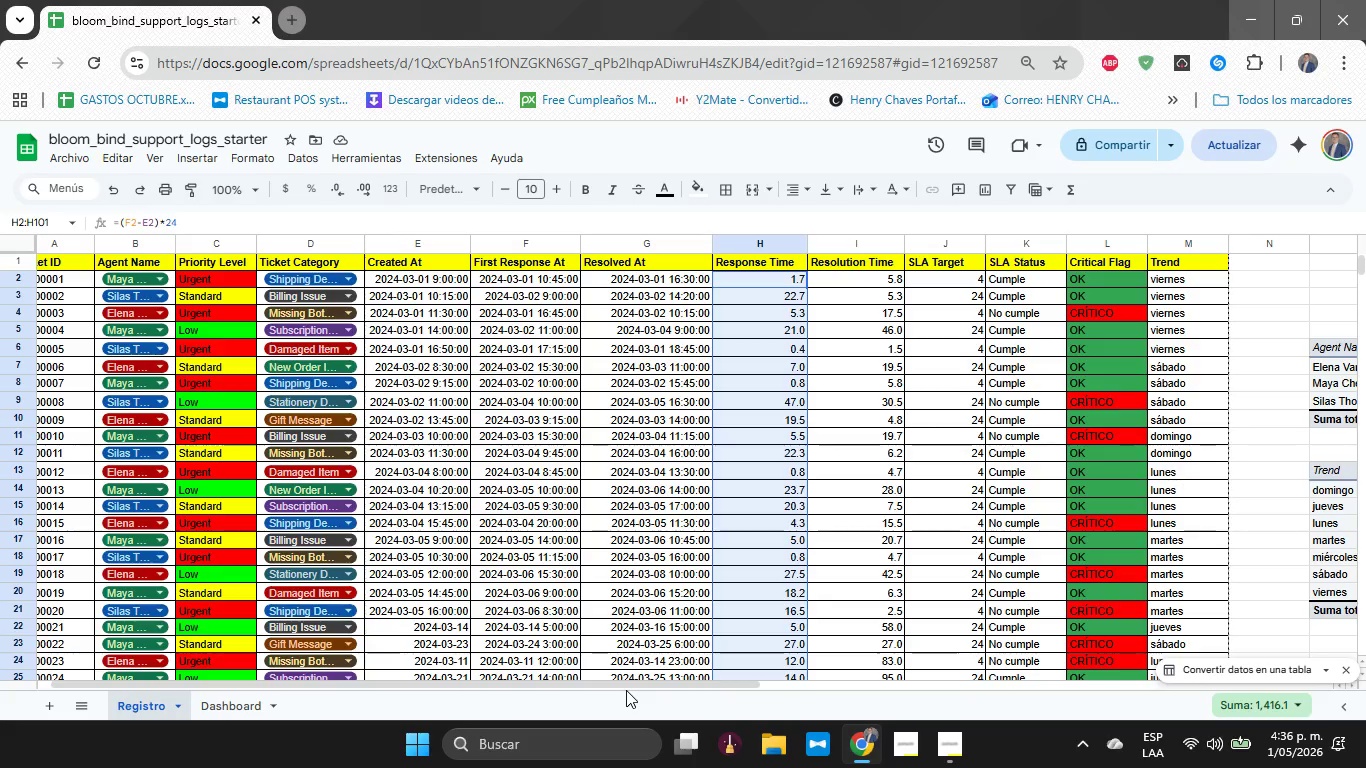 
left_click([682, 553])
 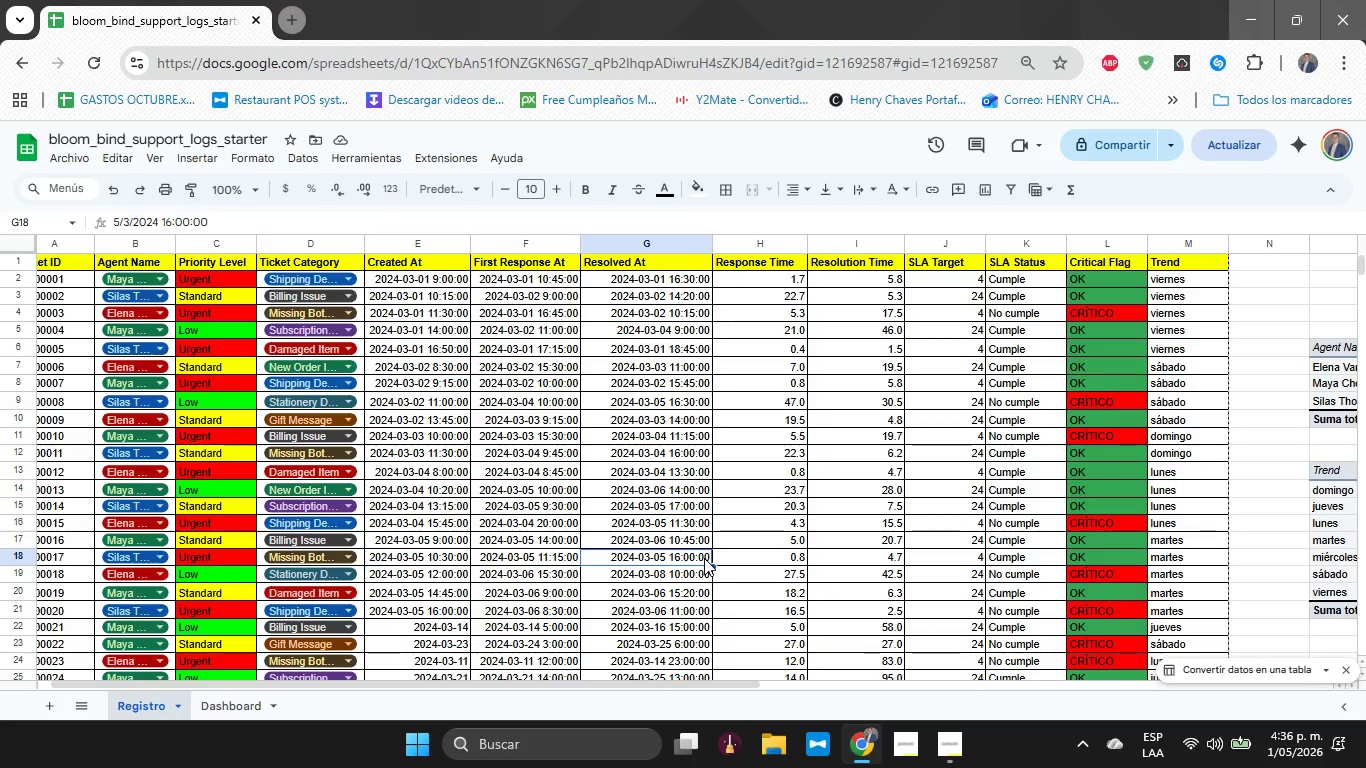 
key(Control+A)
 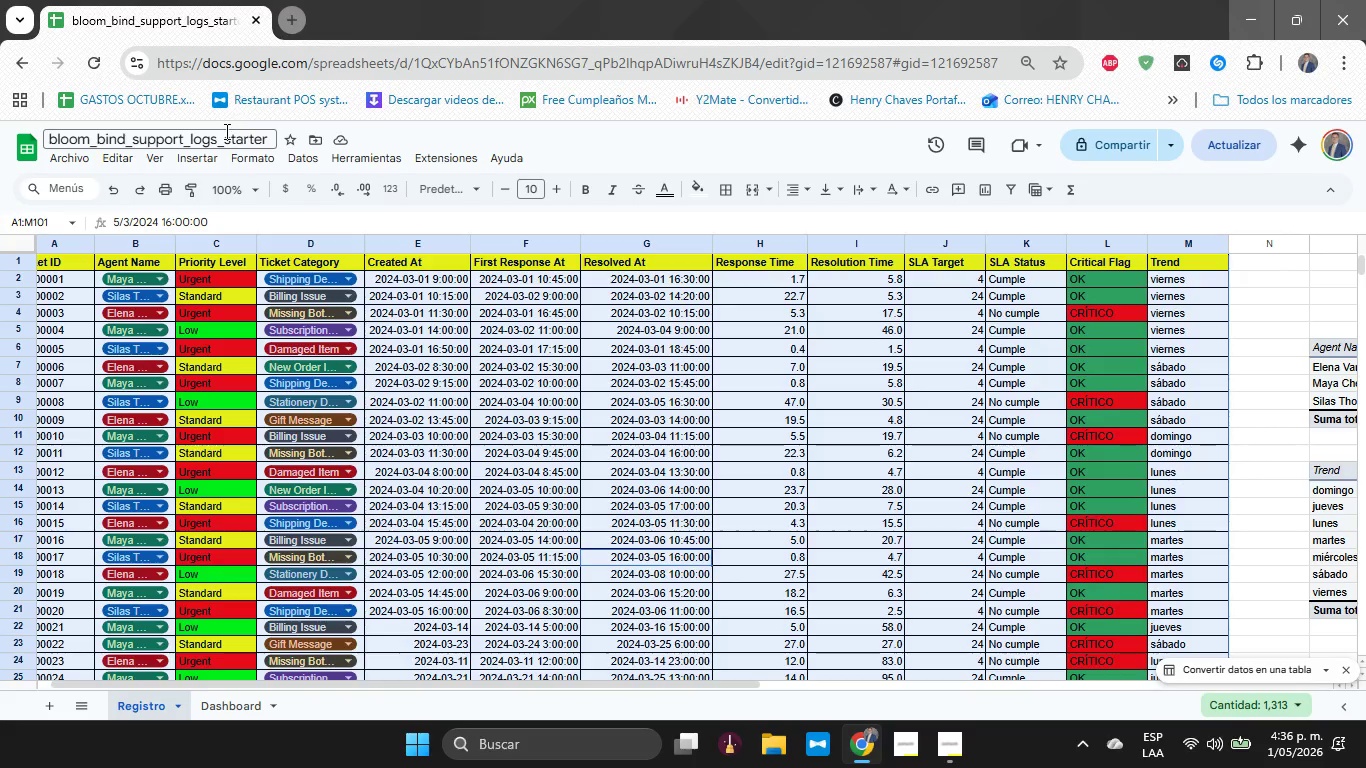 
left_click([200, 156])
 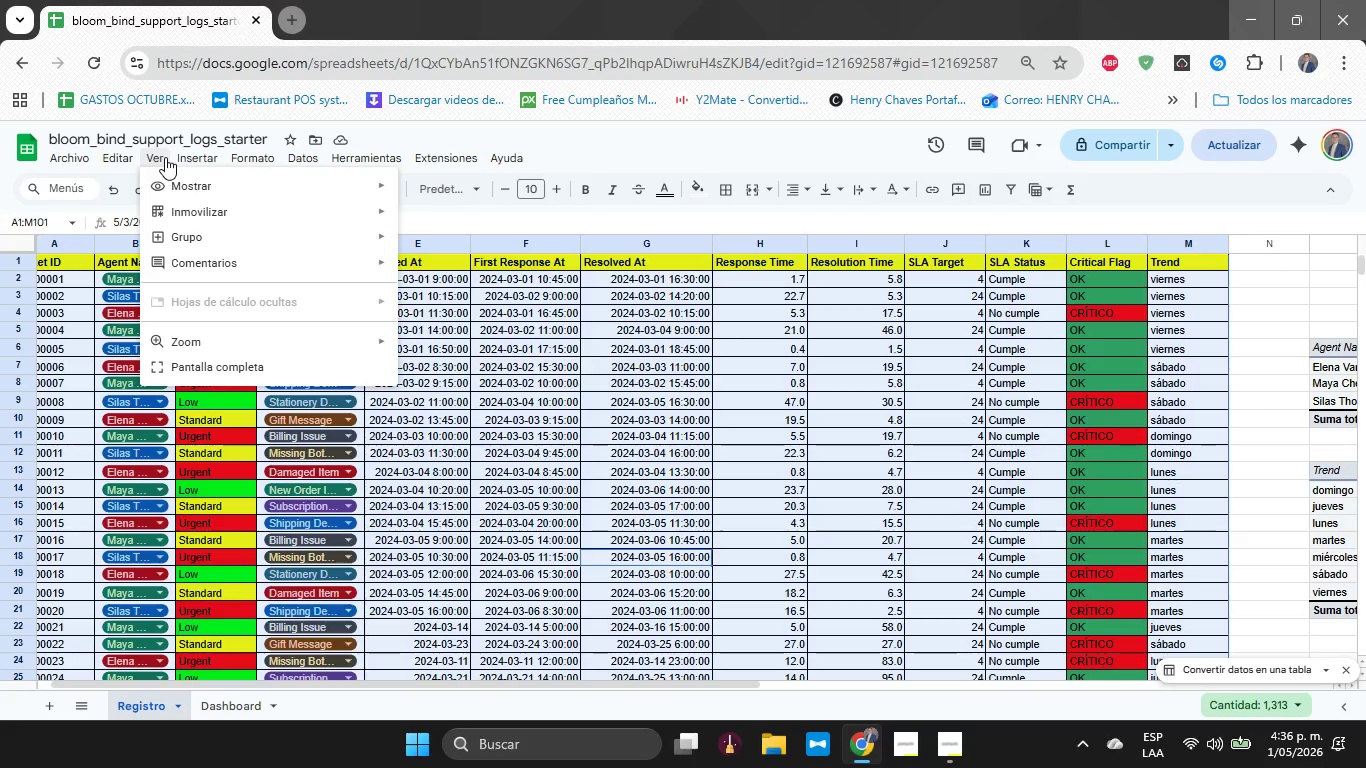 
wait(6.38)
 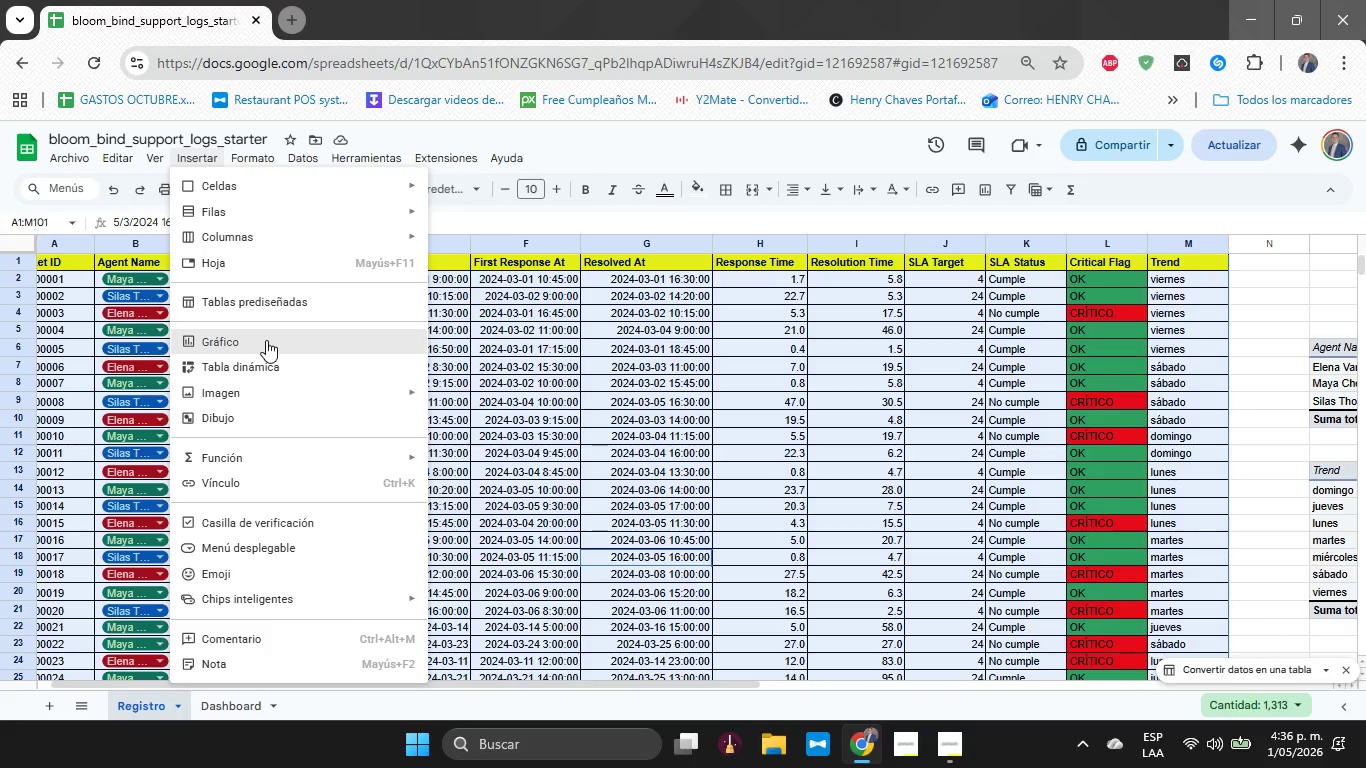 
left_click([254, 361])
 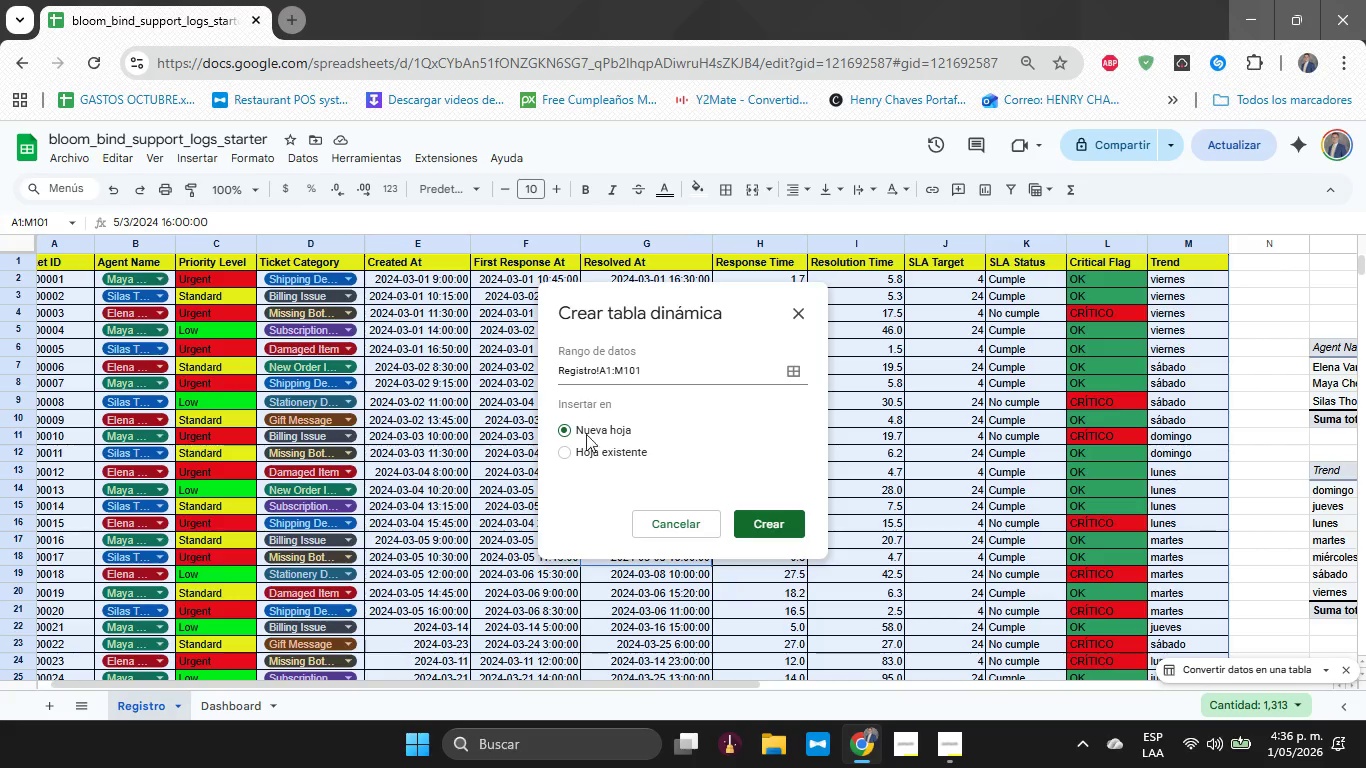 
left_click([582, 450])
 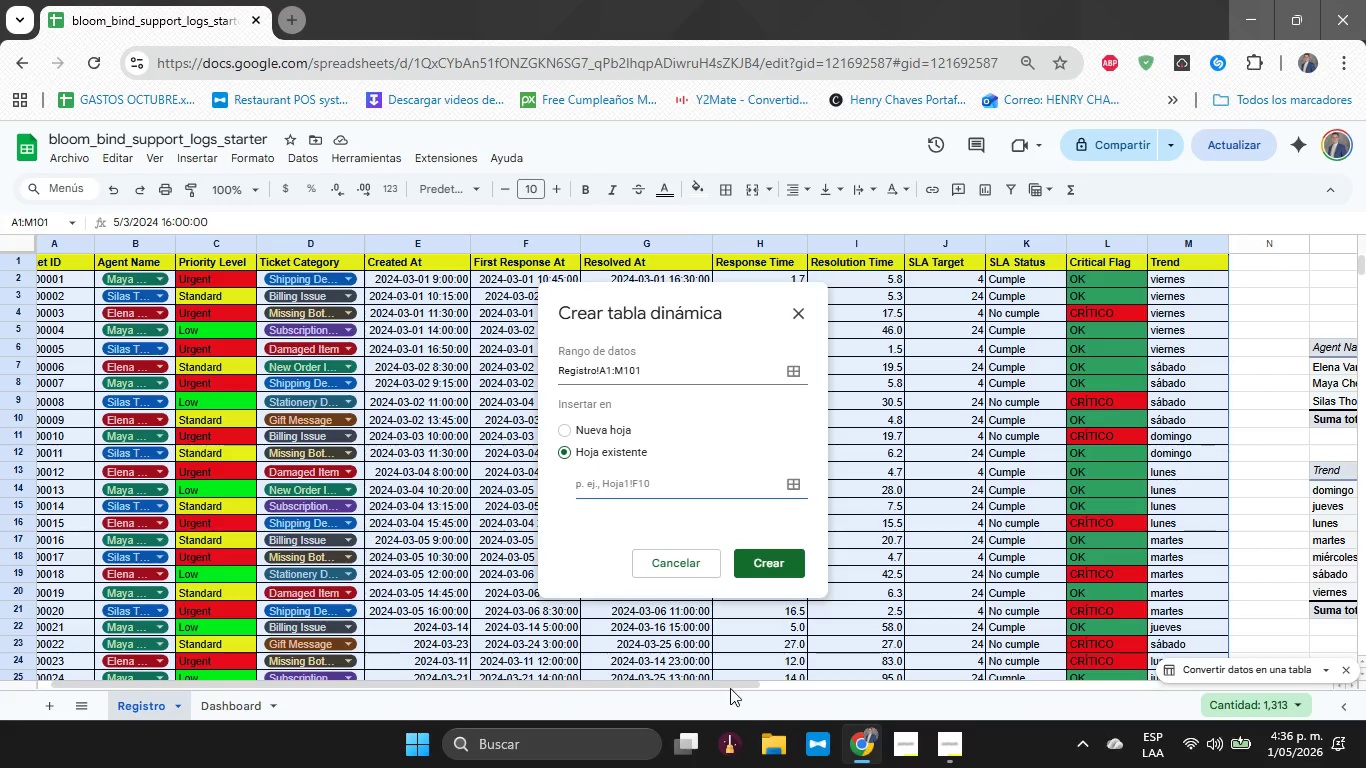 
left_click_drag(start_coordinate=[730, 683], to_coordinate=[998, 684])
 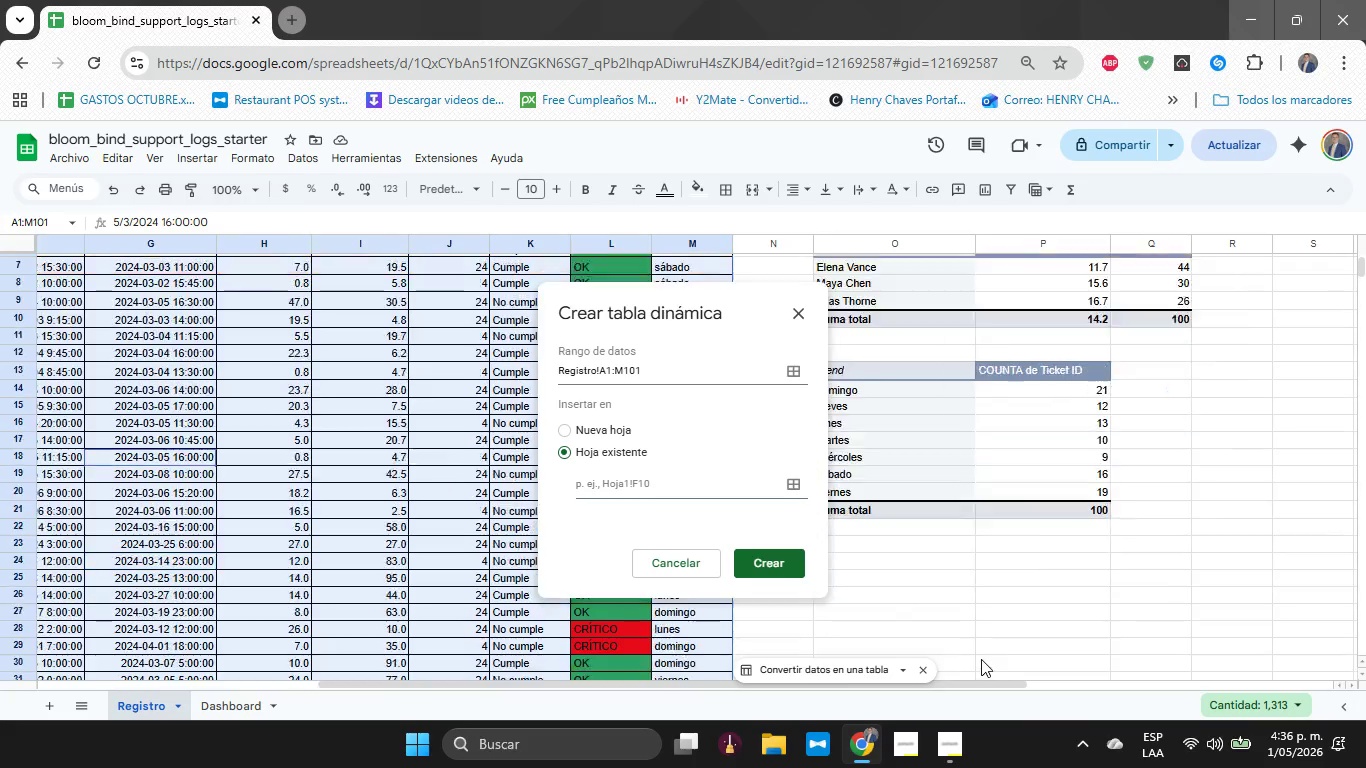 
scroll: coordinate [982, 660], scroll_direction: down, amount: 2.0
 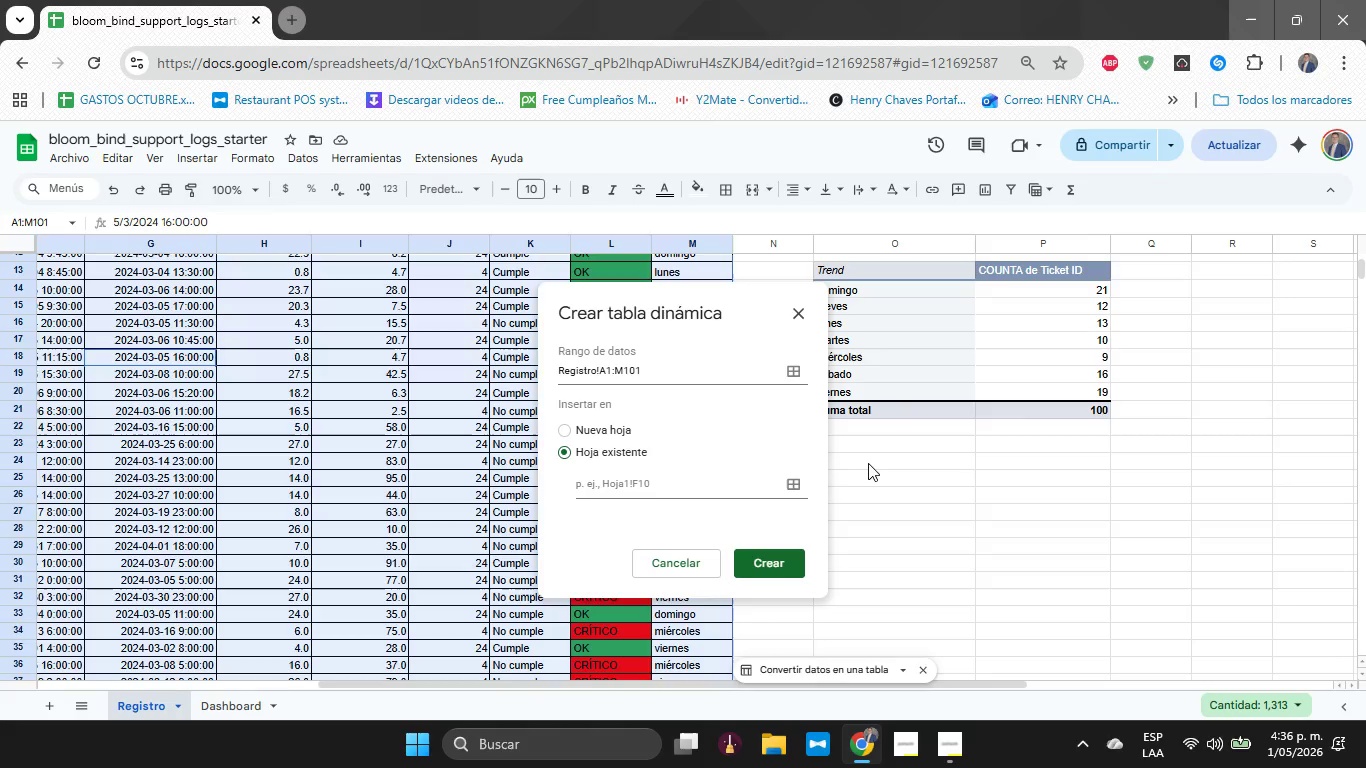 
left_click([863, 465])
 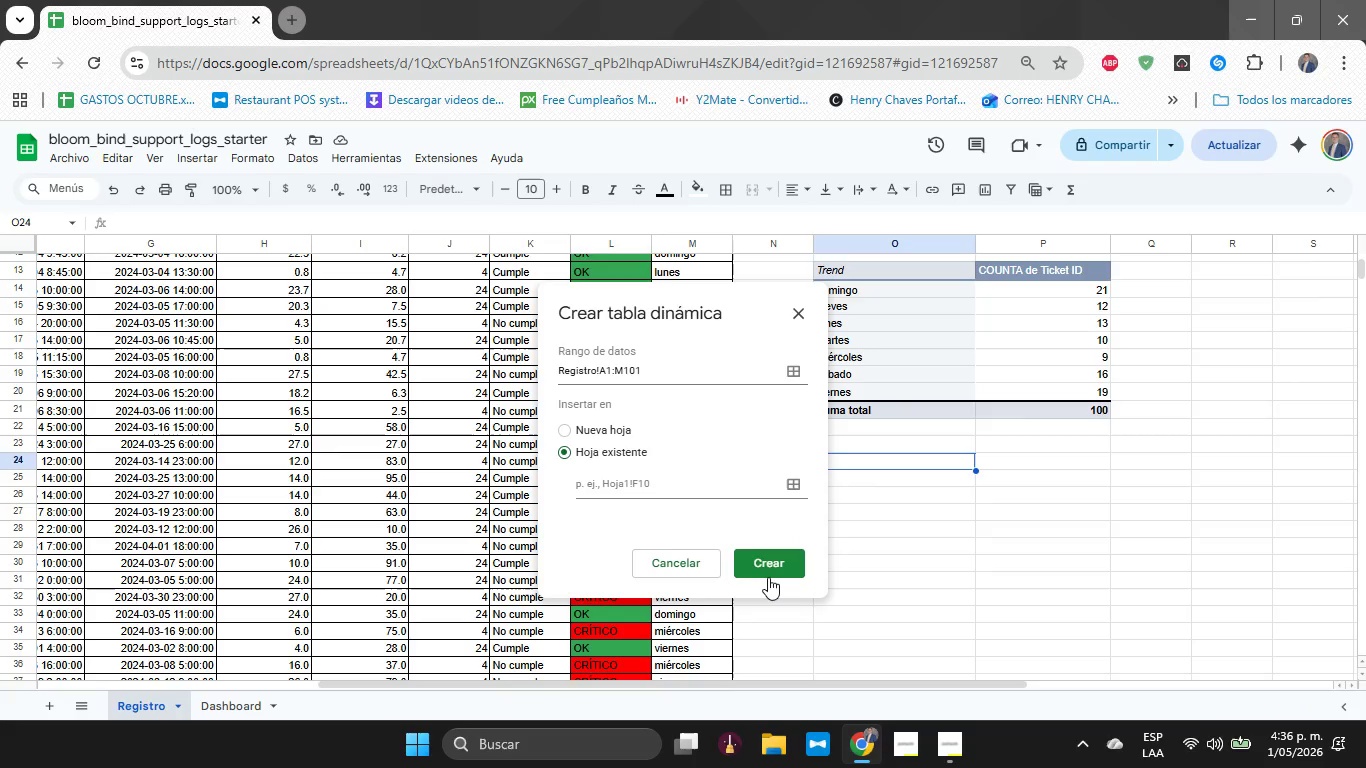 
left_click([770, 571])
 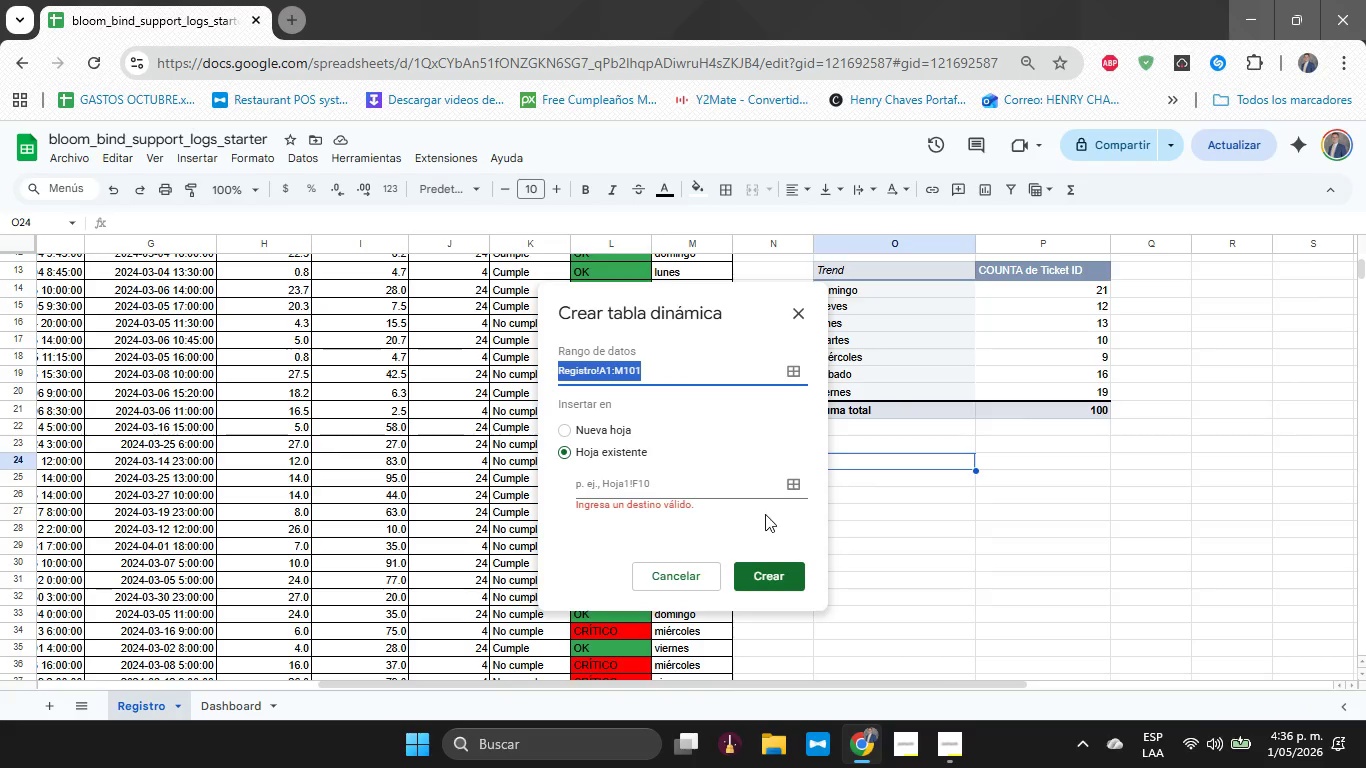 
left_click([752, 487])
 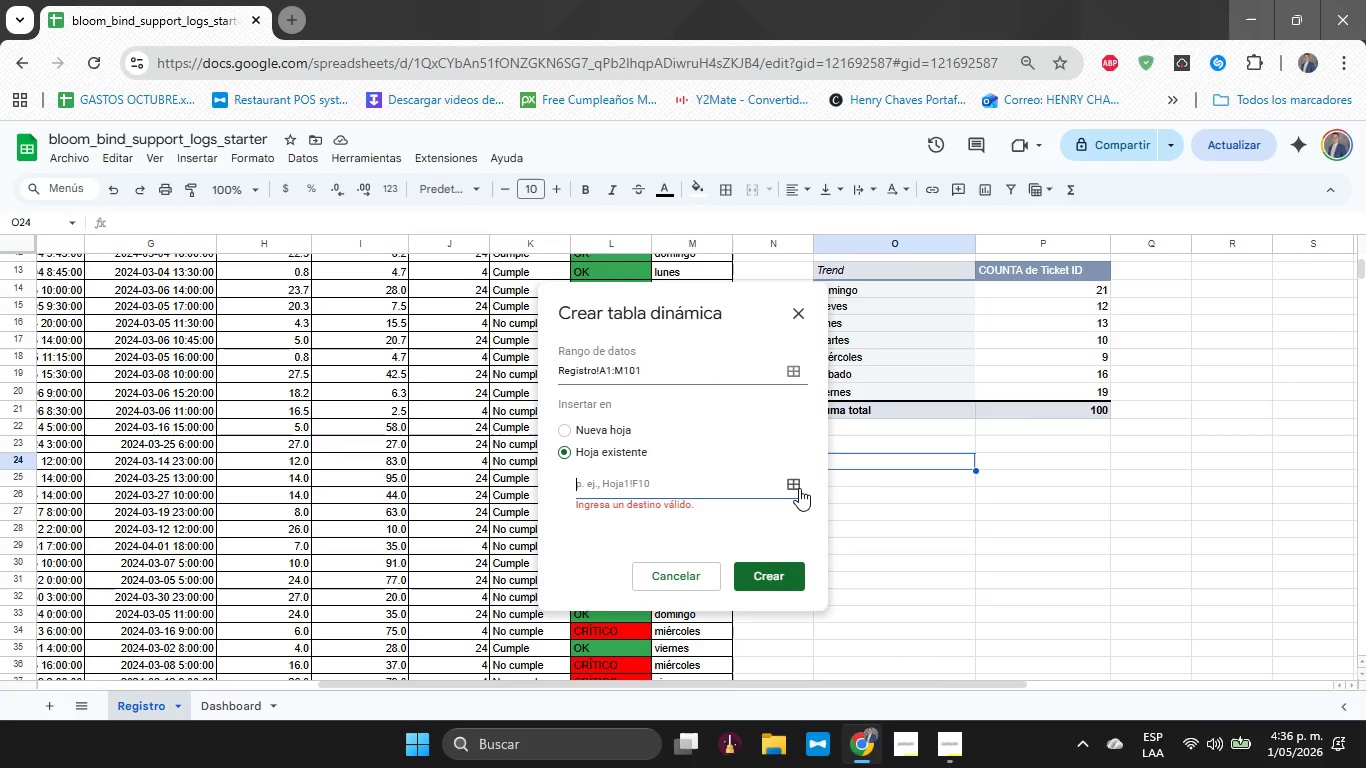 
left_click([799, 488])
 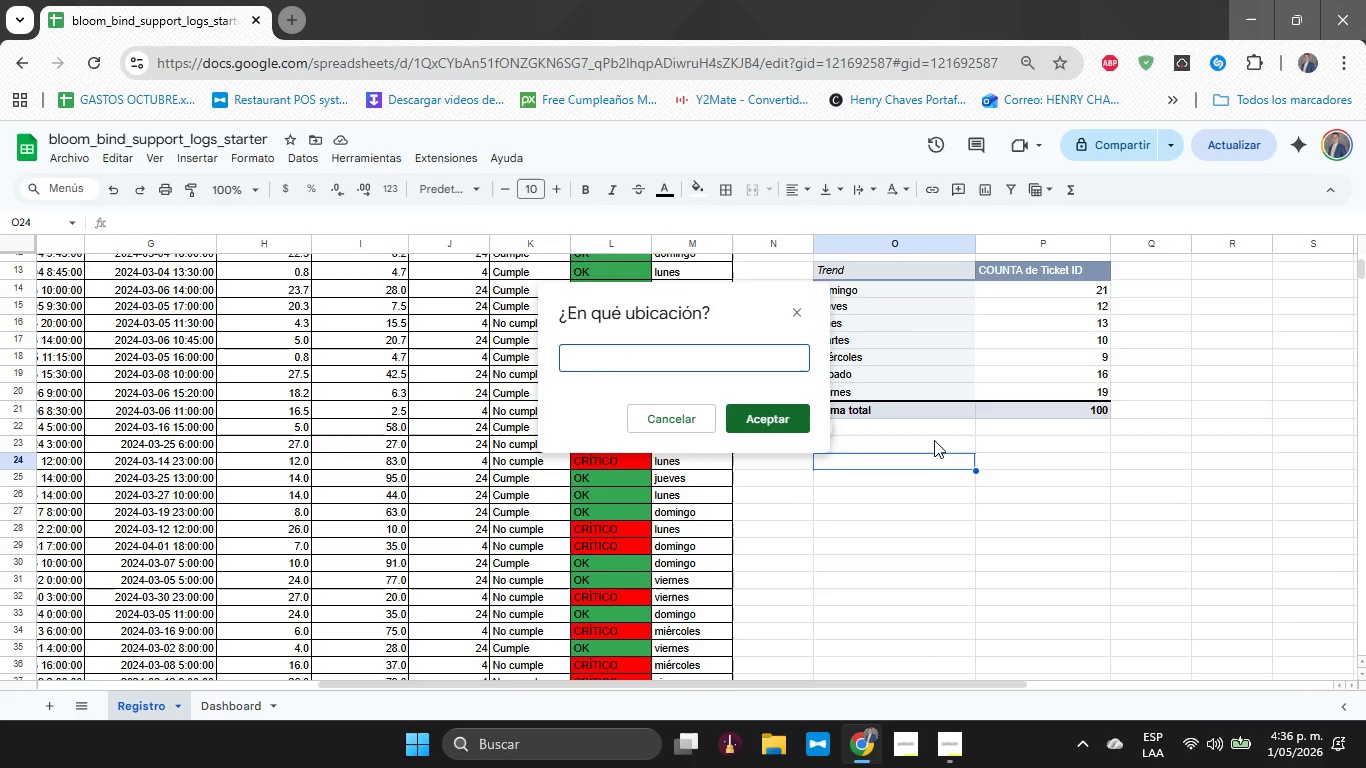 
left_click_drag(start_coordinate=[864, 440], to_coordinate=[863, 447])
 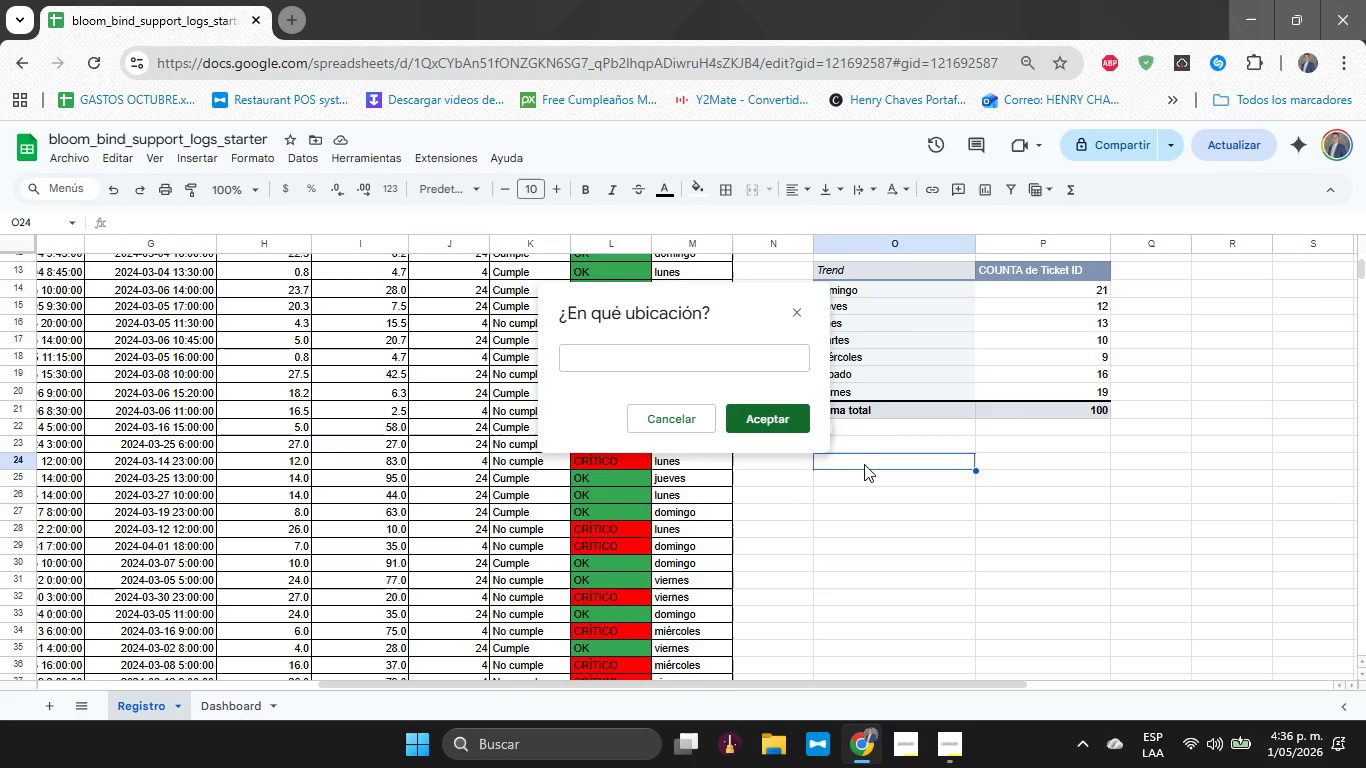 
left_click([864, 464])
 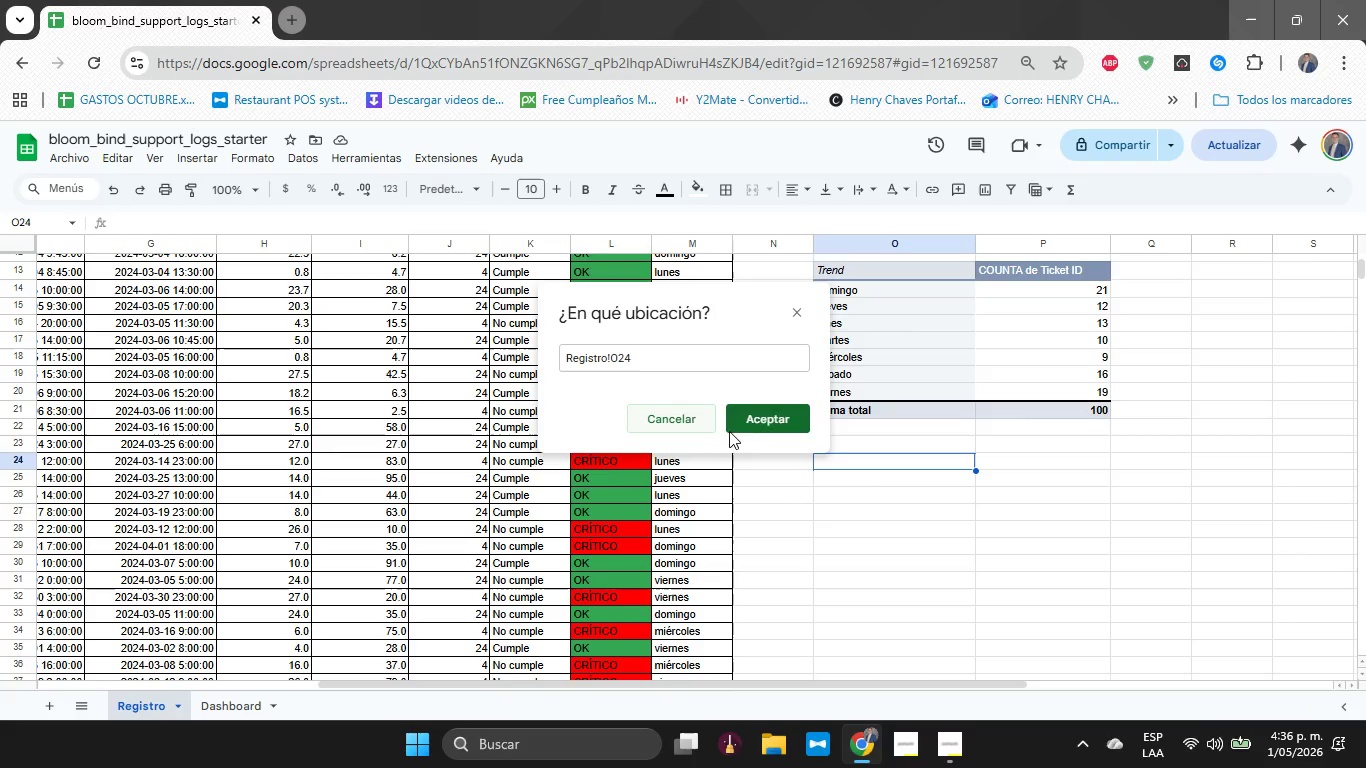 
left_click([749, 430])
 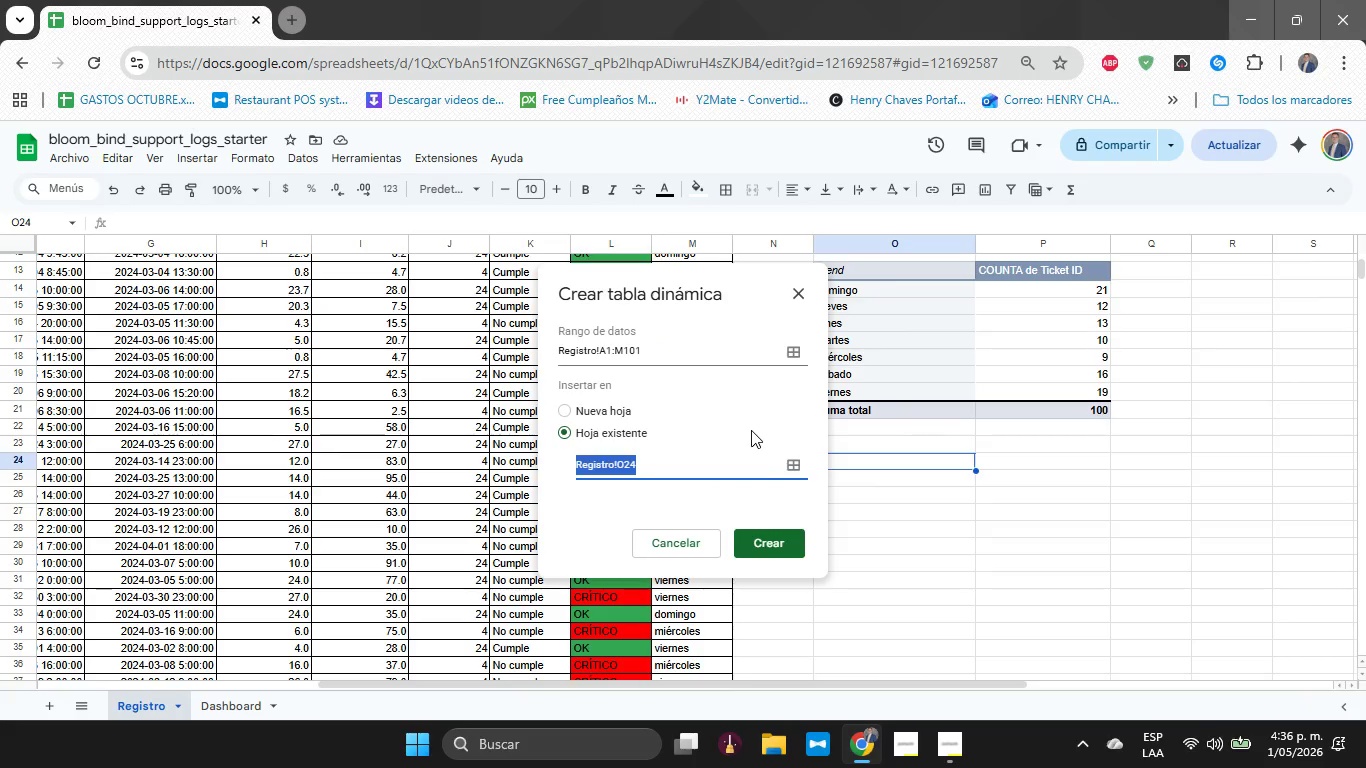 
left_click([756, 532])
 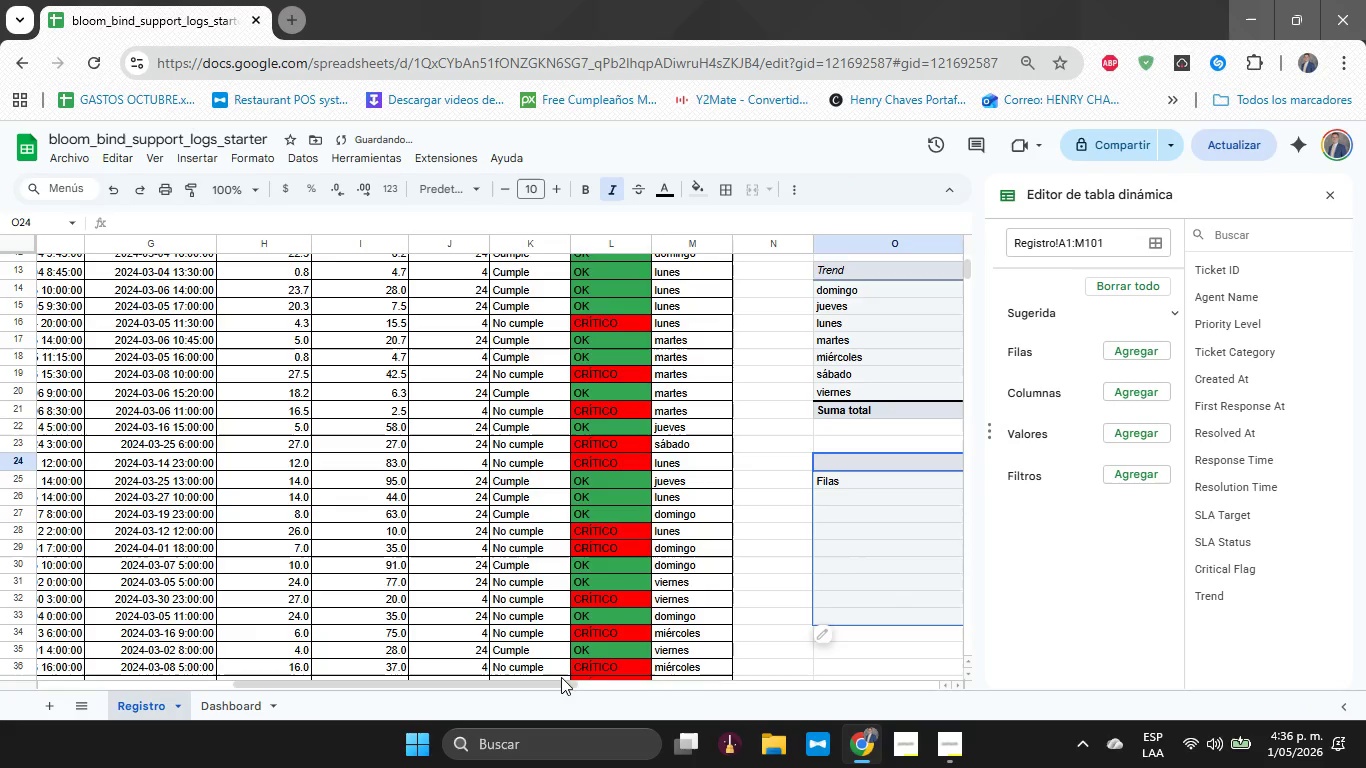 
left_click_drag(start_coordinate=[546, 685], to_coordinate=[789, 688])
 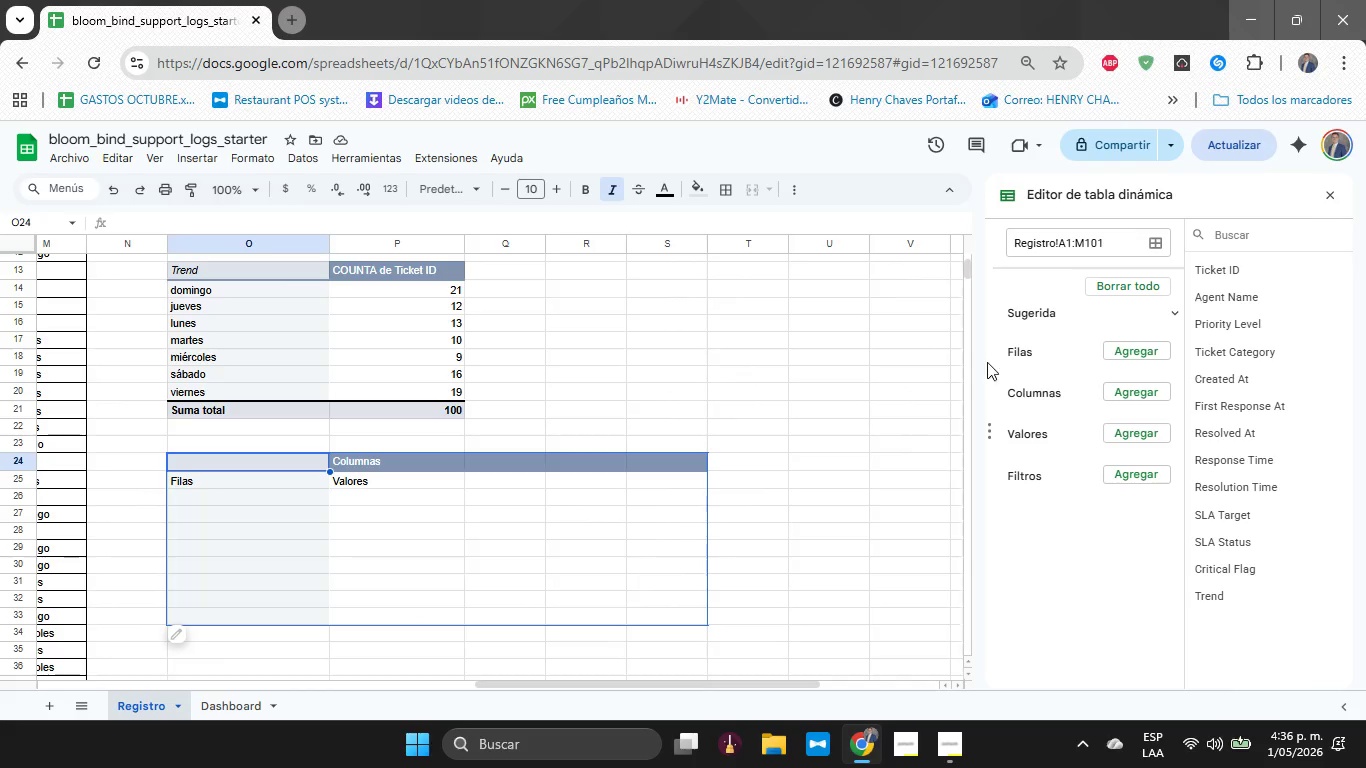 
left_click([1148, 347])
 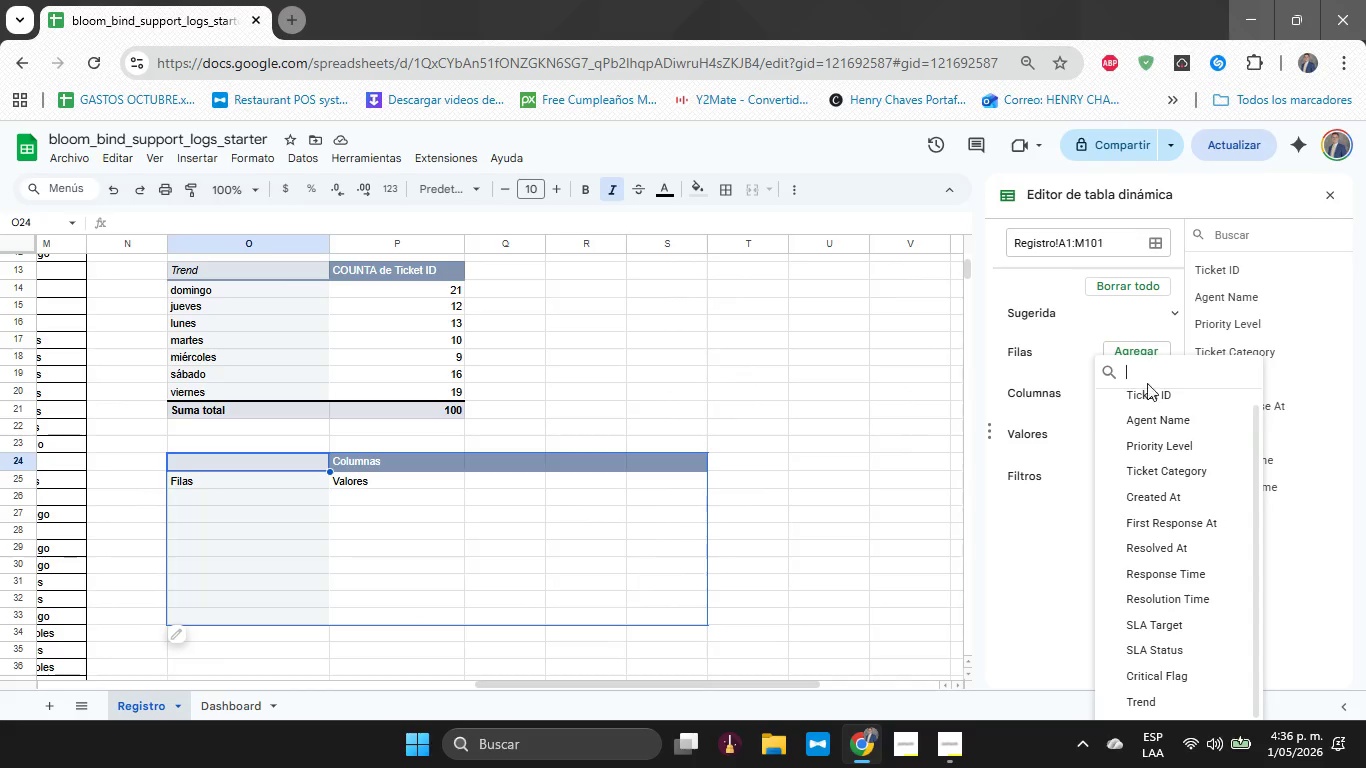 
left_click([1163, 429])
 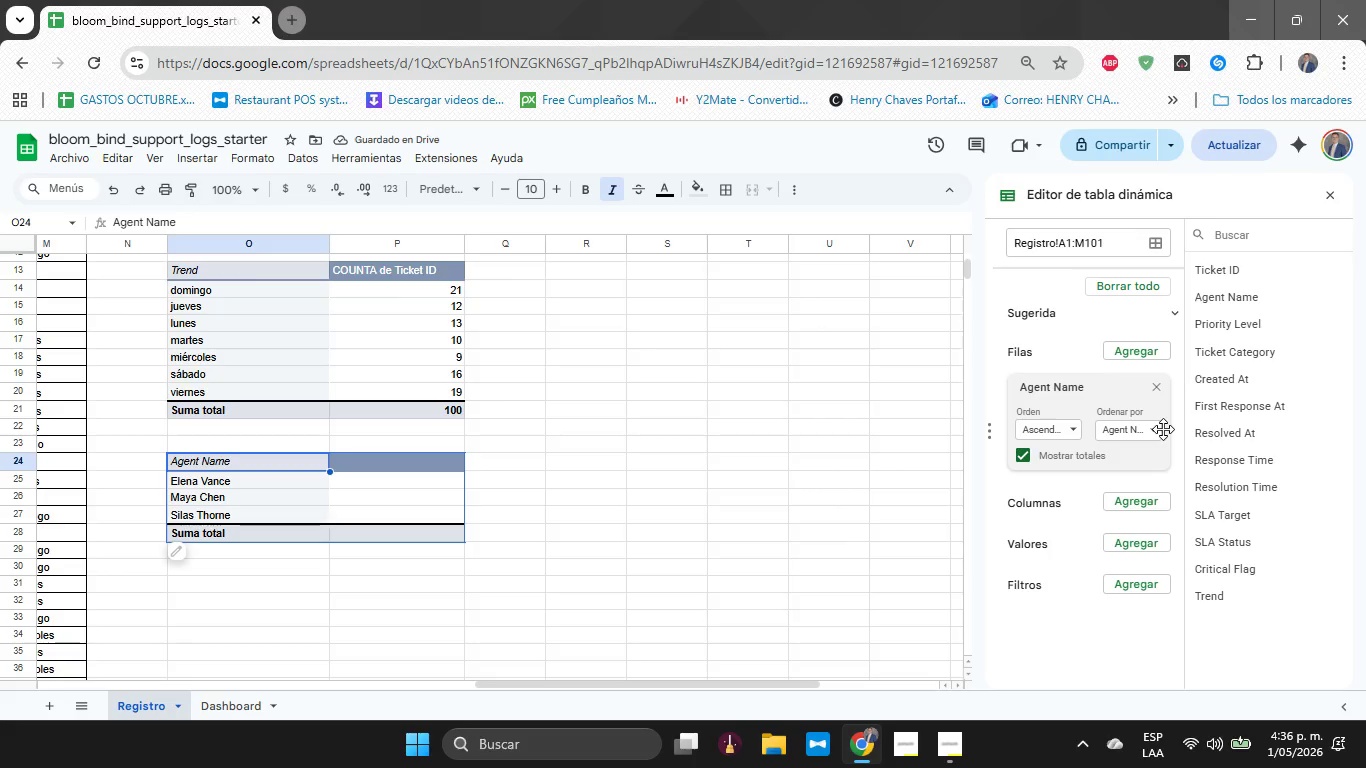 
wait(9.94)
 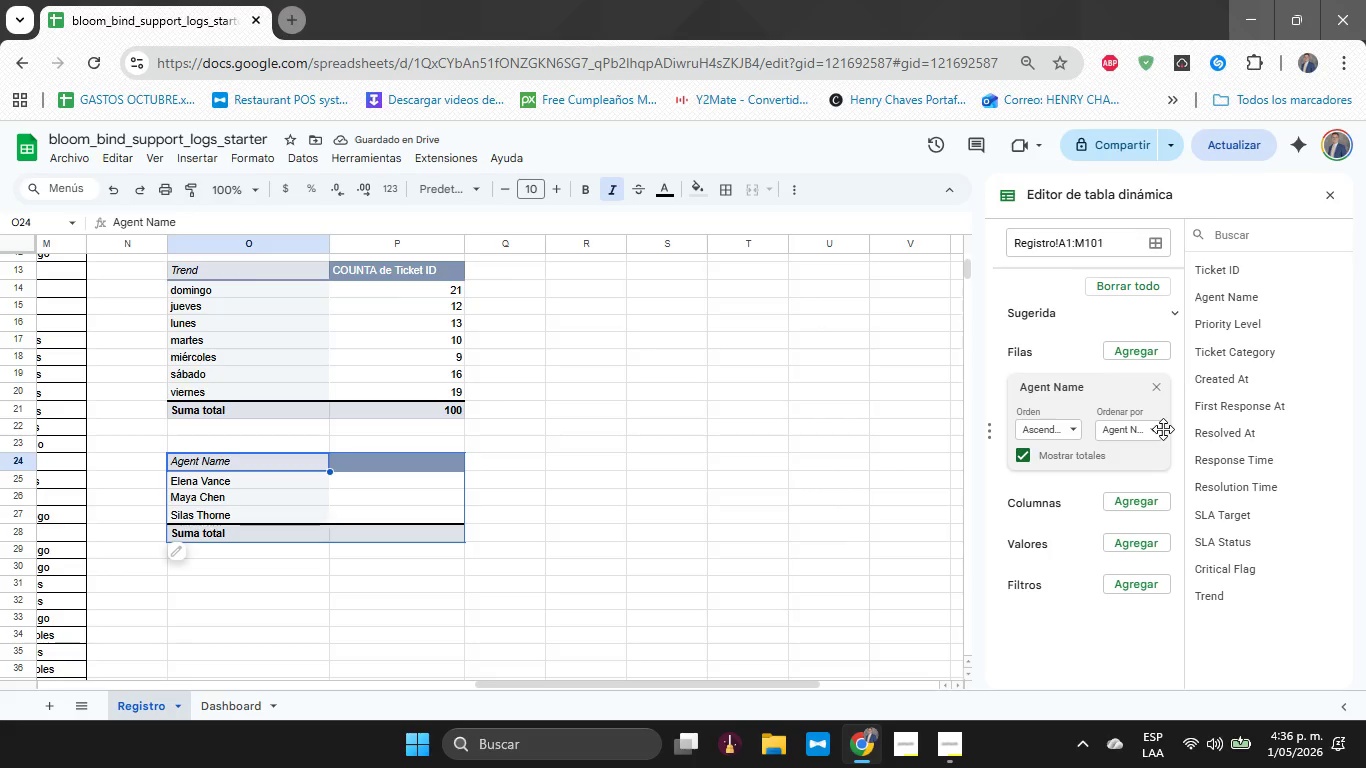 
scroll: coordinate [495, 407], scroll_direction: up, amount: 4.0
 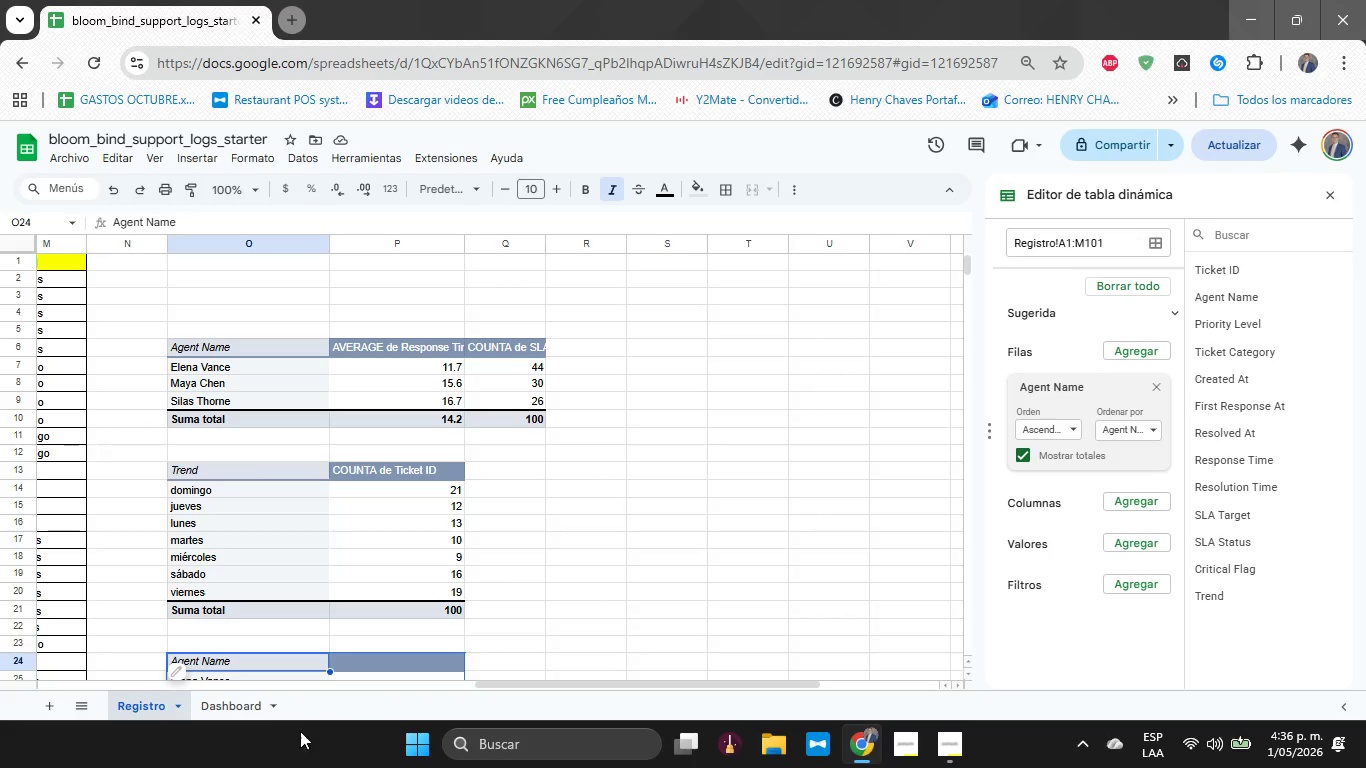 
left_click([226, 706])
 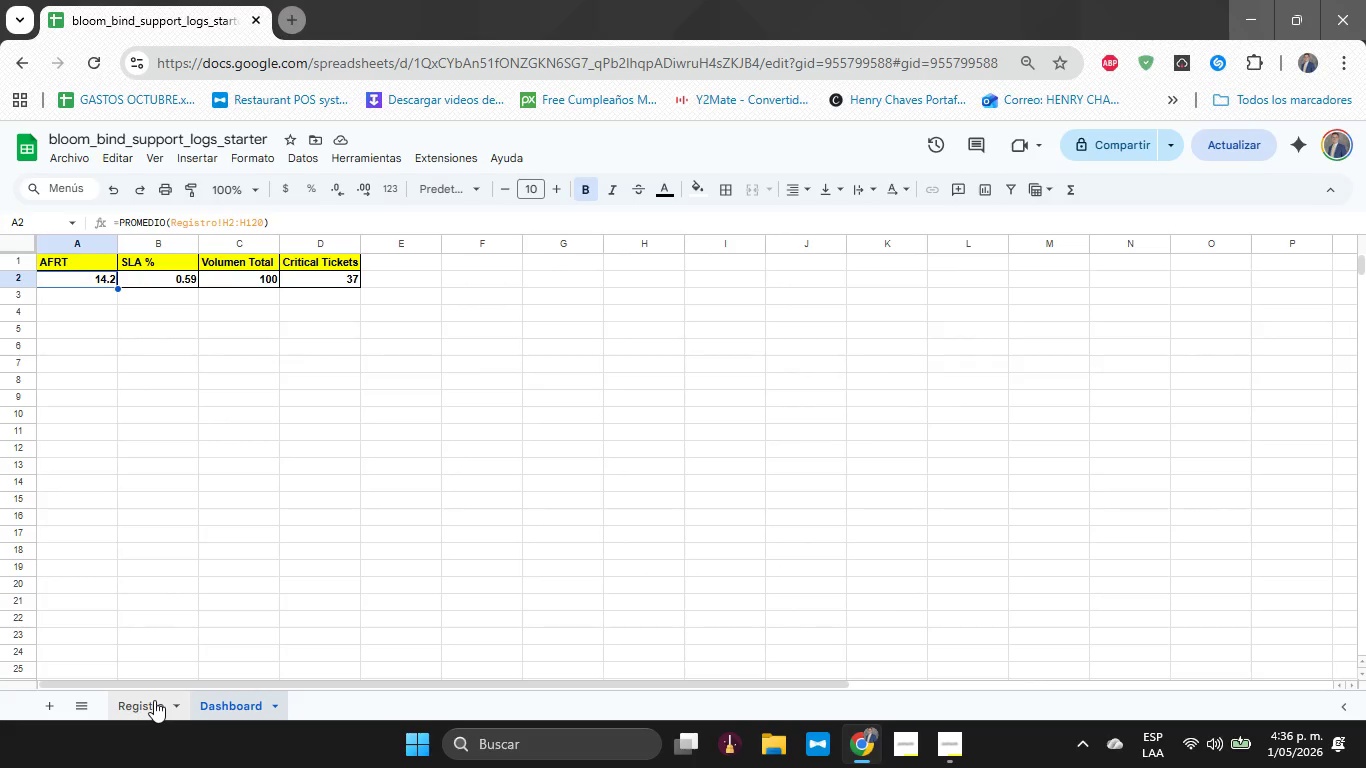 
left_click([151, 698])
 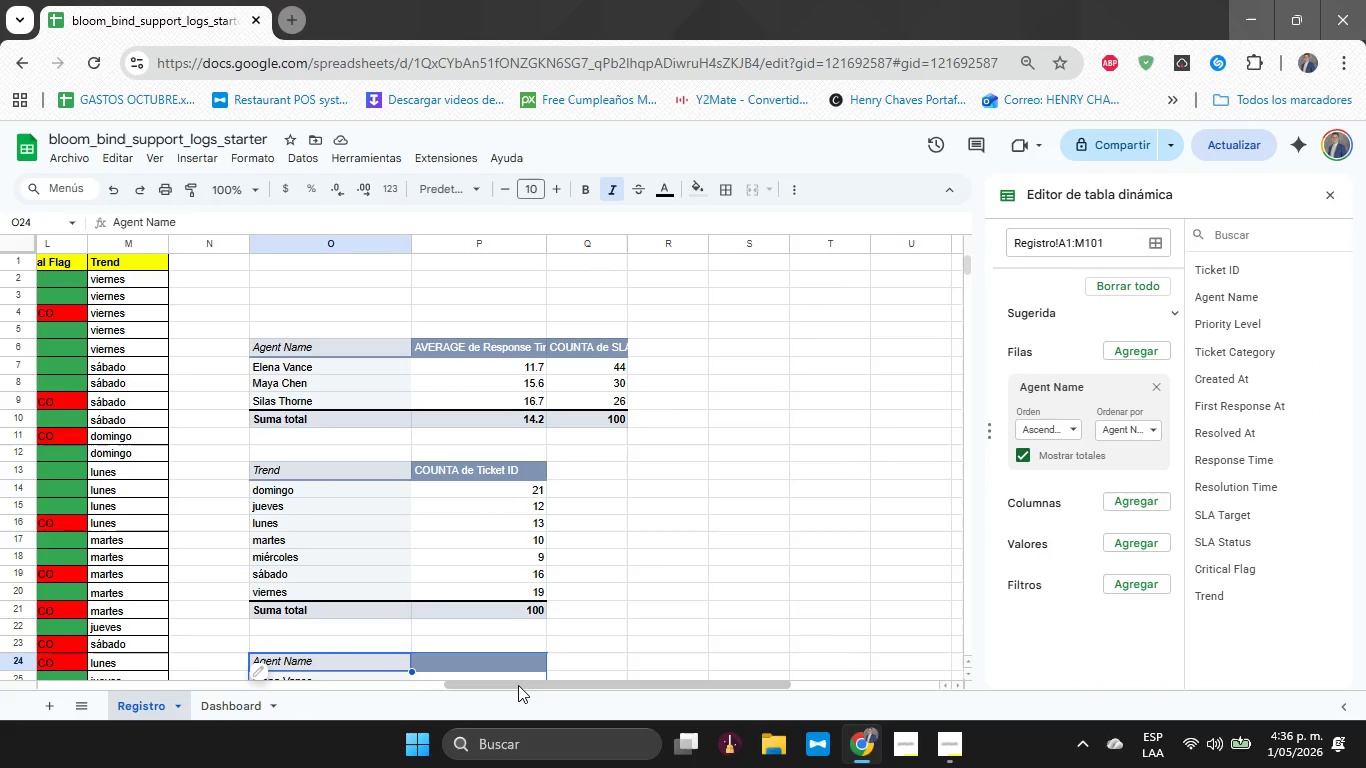 
left_click_drag(start_coordinate=[518, 685], to_coordinate=[538, 682])
 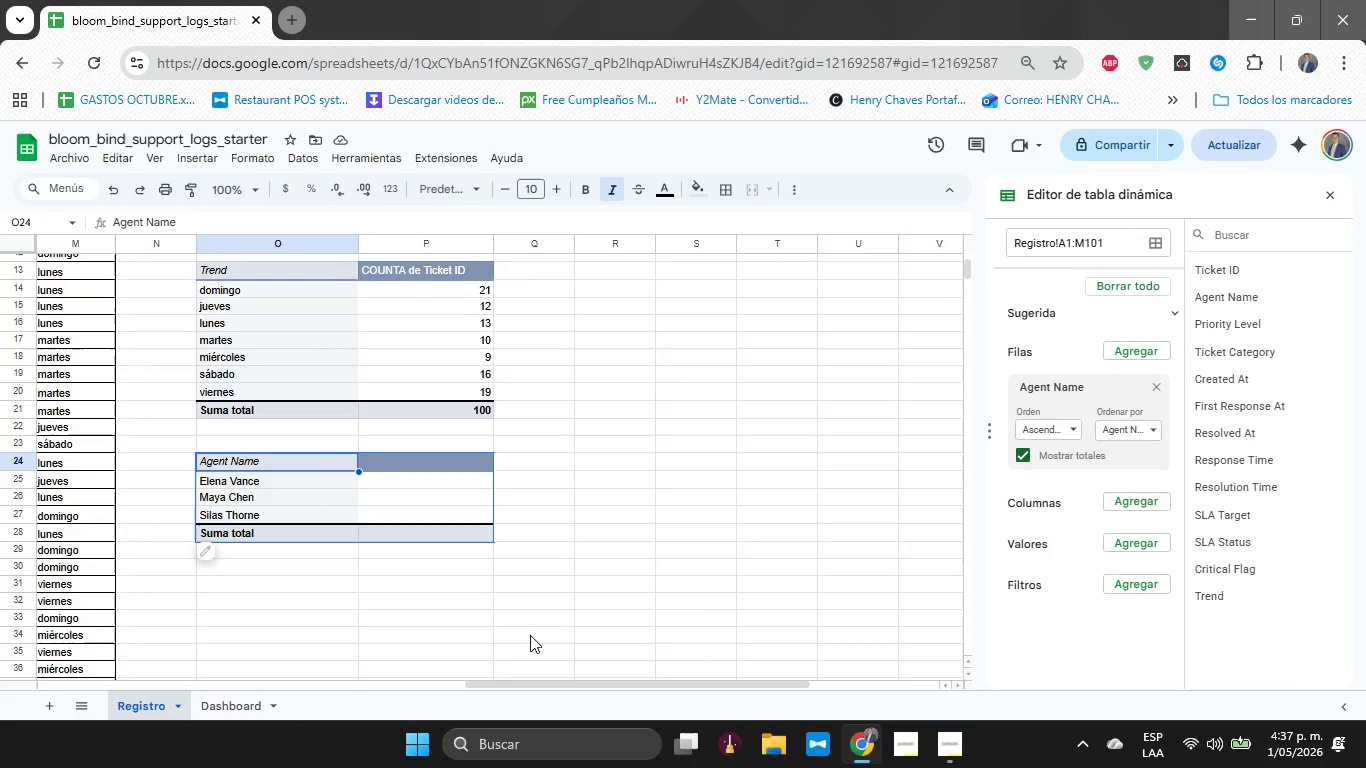 
scroll: coordinate [530, 635], scroll_direction: down, amount: 3.0
 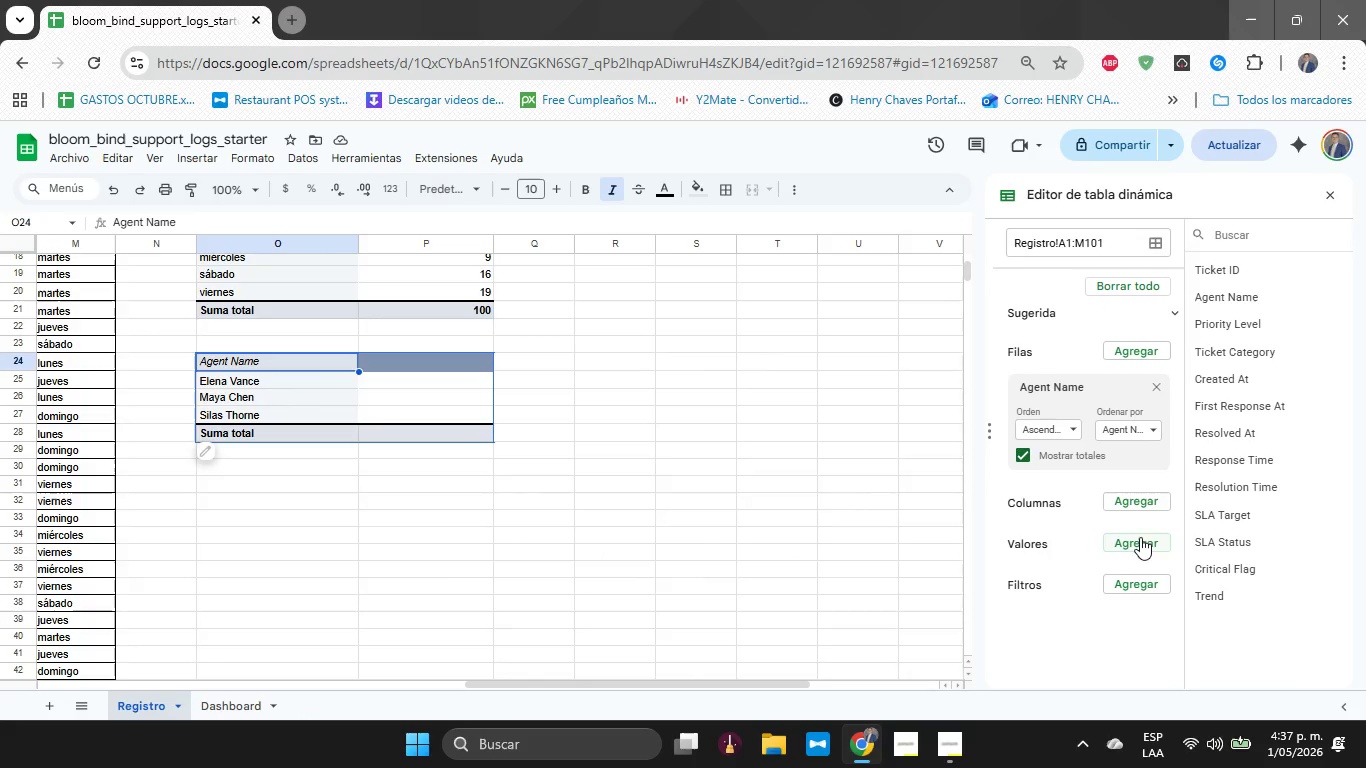 
left_click([1140, 541])
 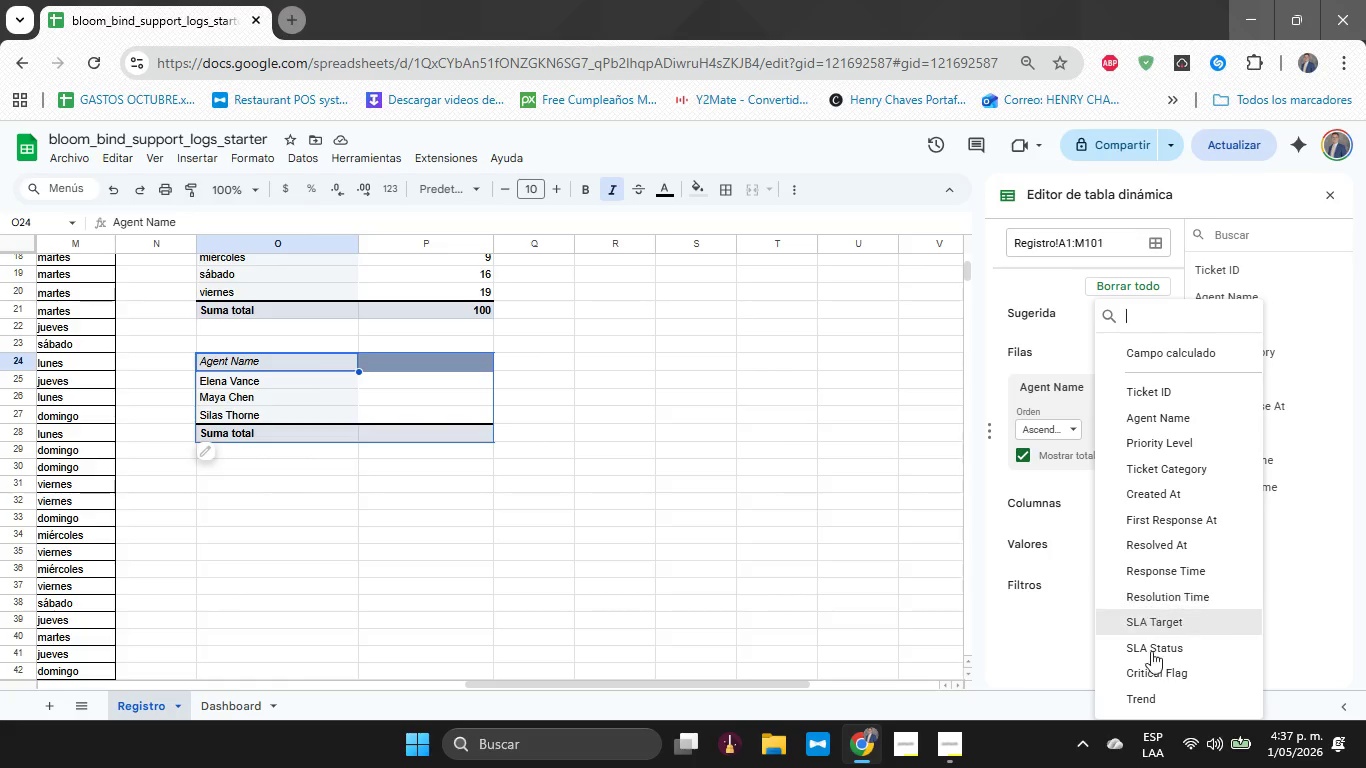 
wait(5.69)
 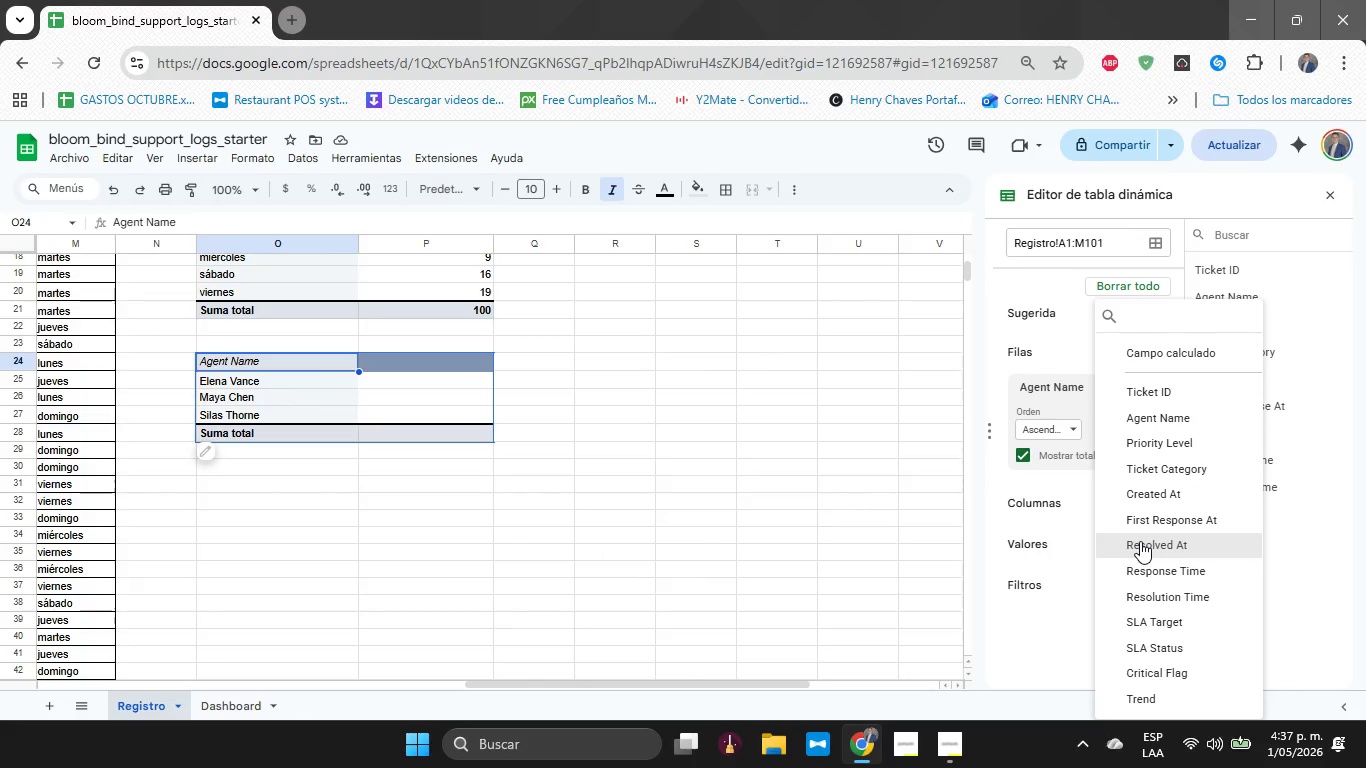 
left_click([1199, 578])
 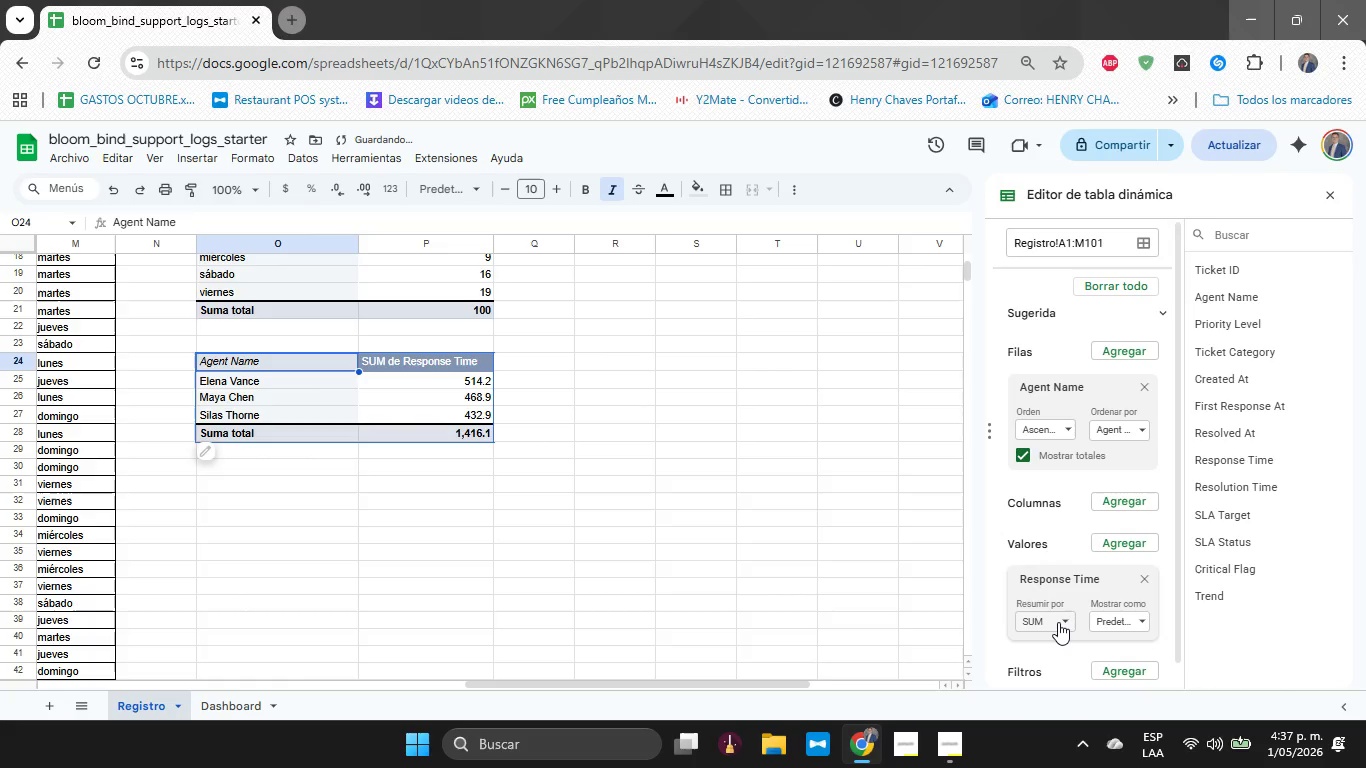 
left_click([1058, 622])
 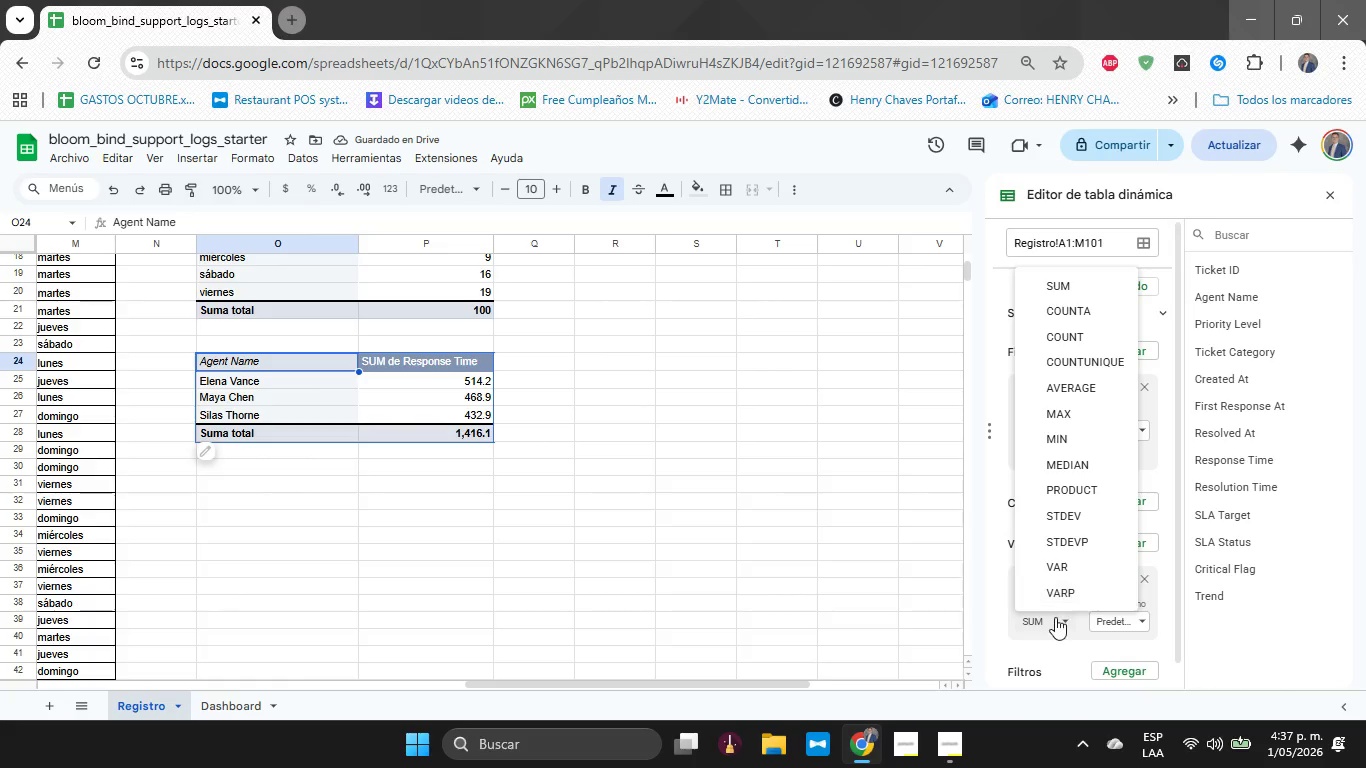 
left_click([1047, 620])
 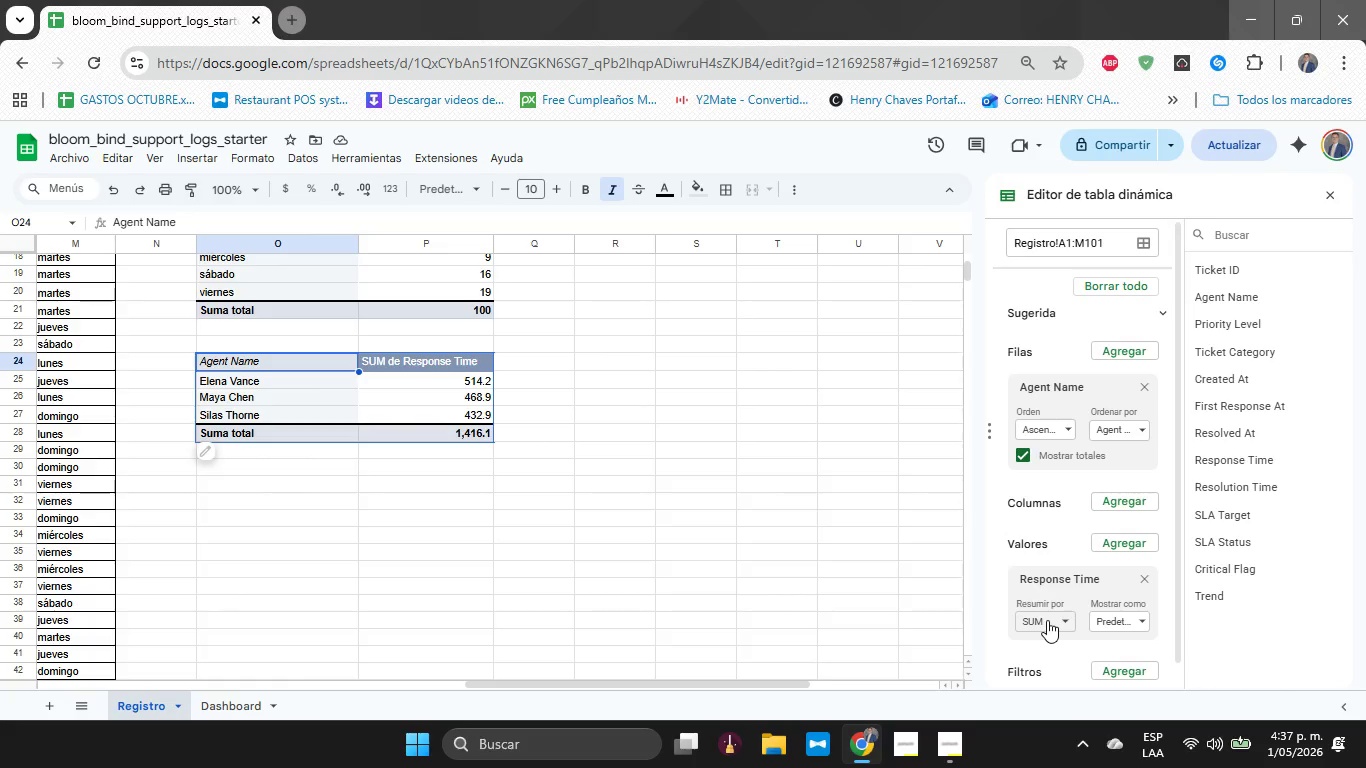 
left_click([1047, 620])
 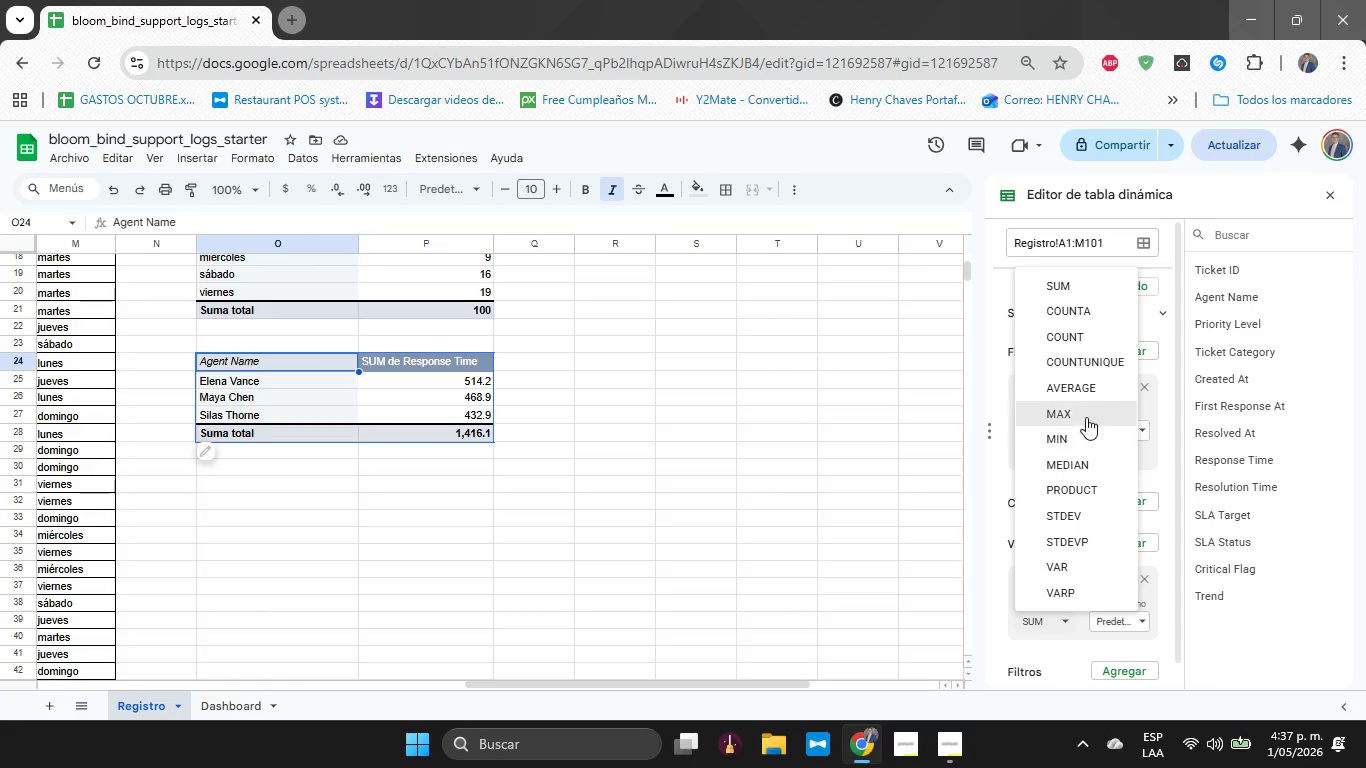 
left_click([1086, 385])
 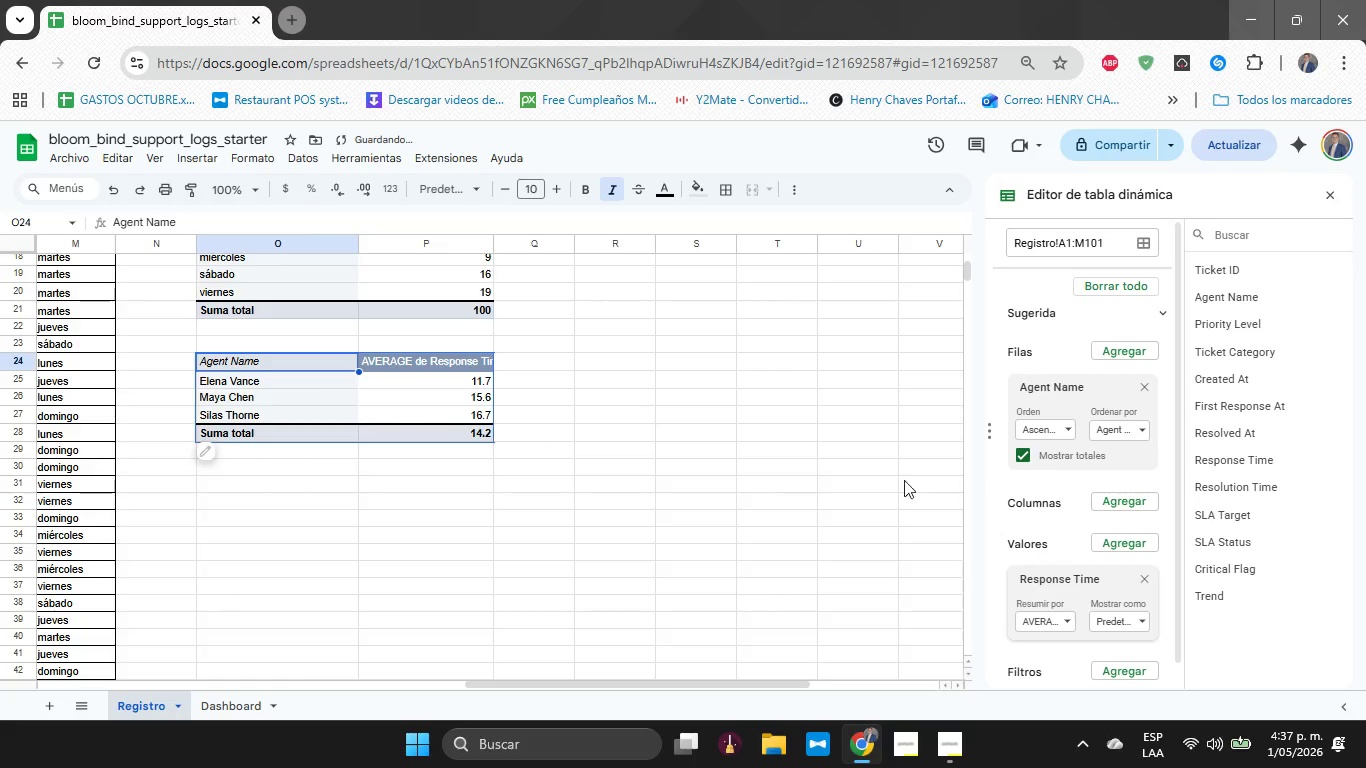 
scroll: coordinate [881, 480], scroll_direction: up, amount: 1.0
 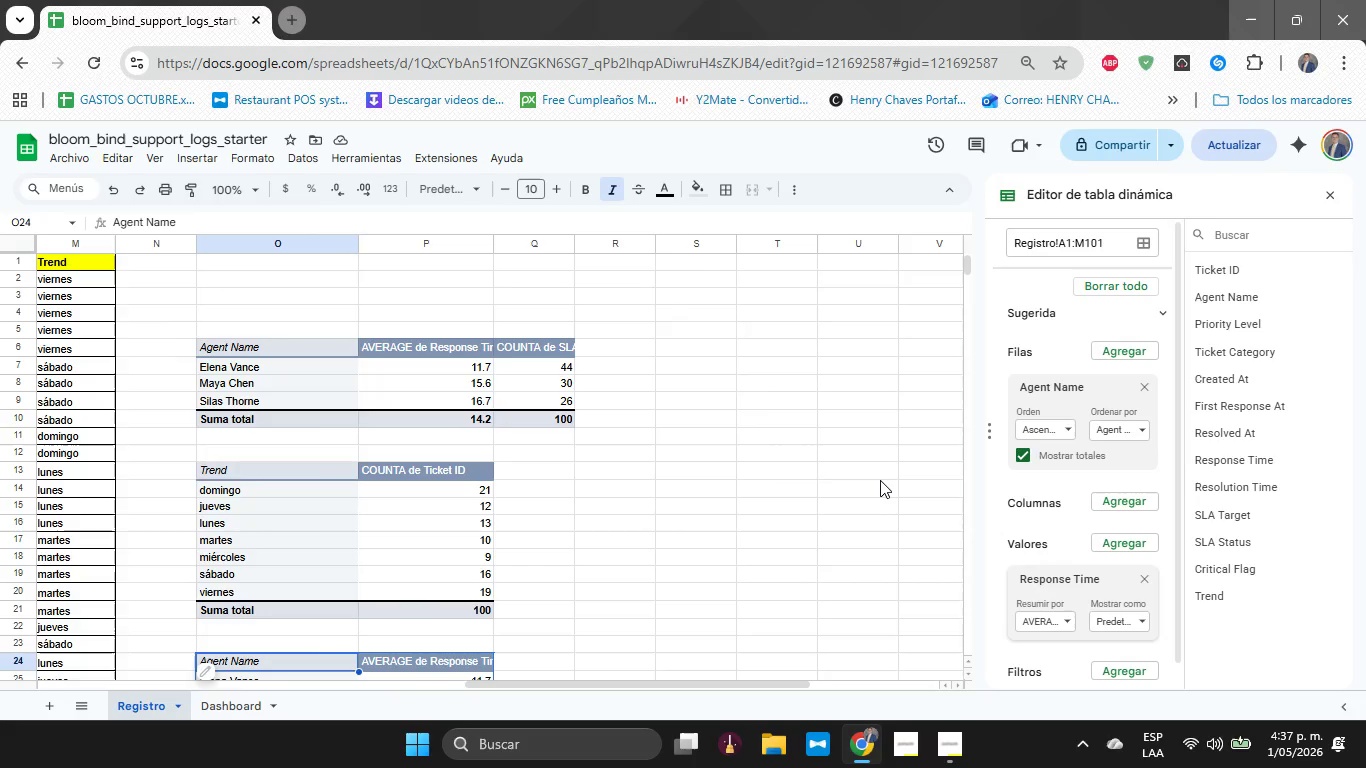 
wait(5.33)
 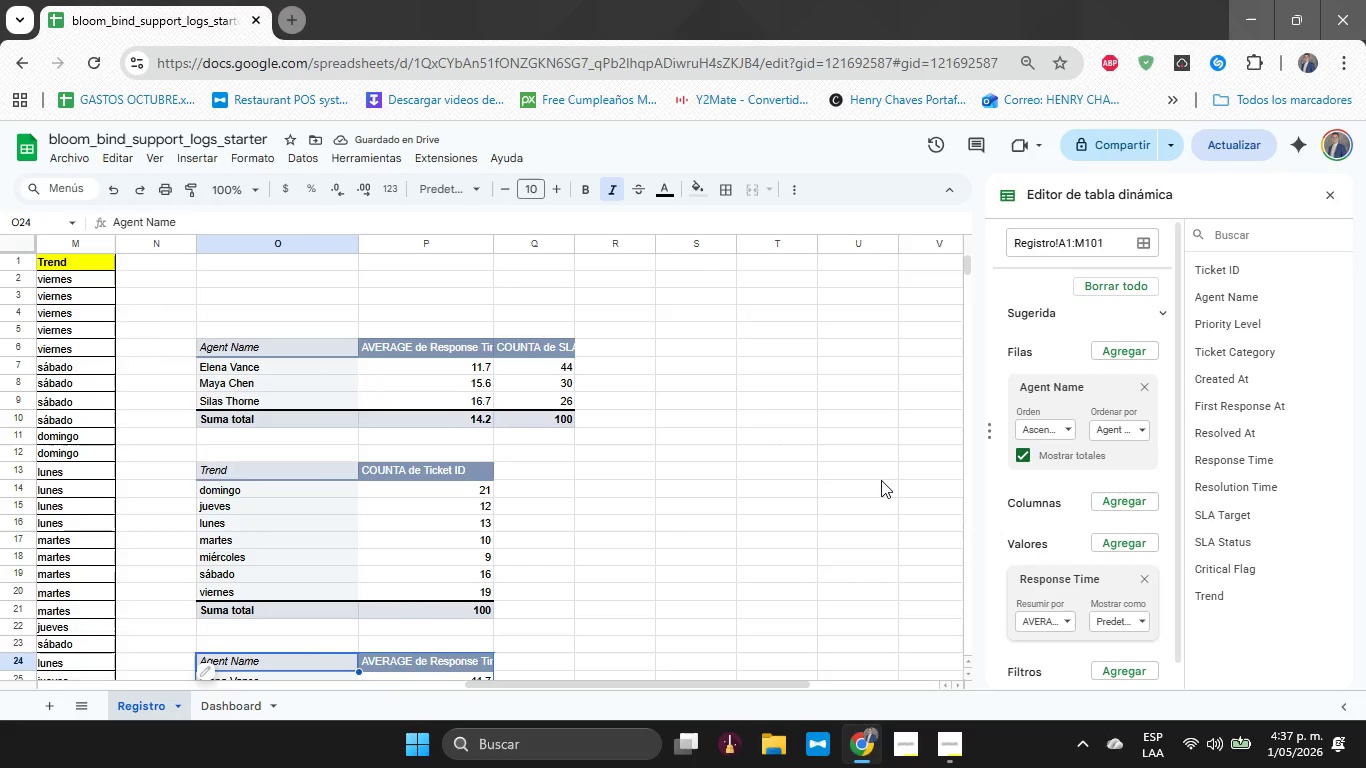 
scroll: coordinate [1086, 574], scroll_direction: down, amount: 3.0
 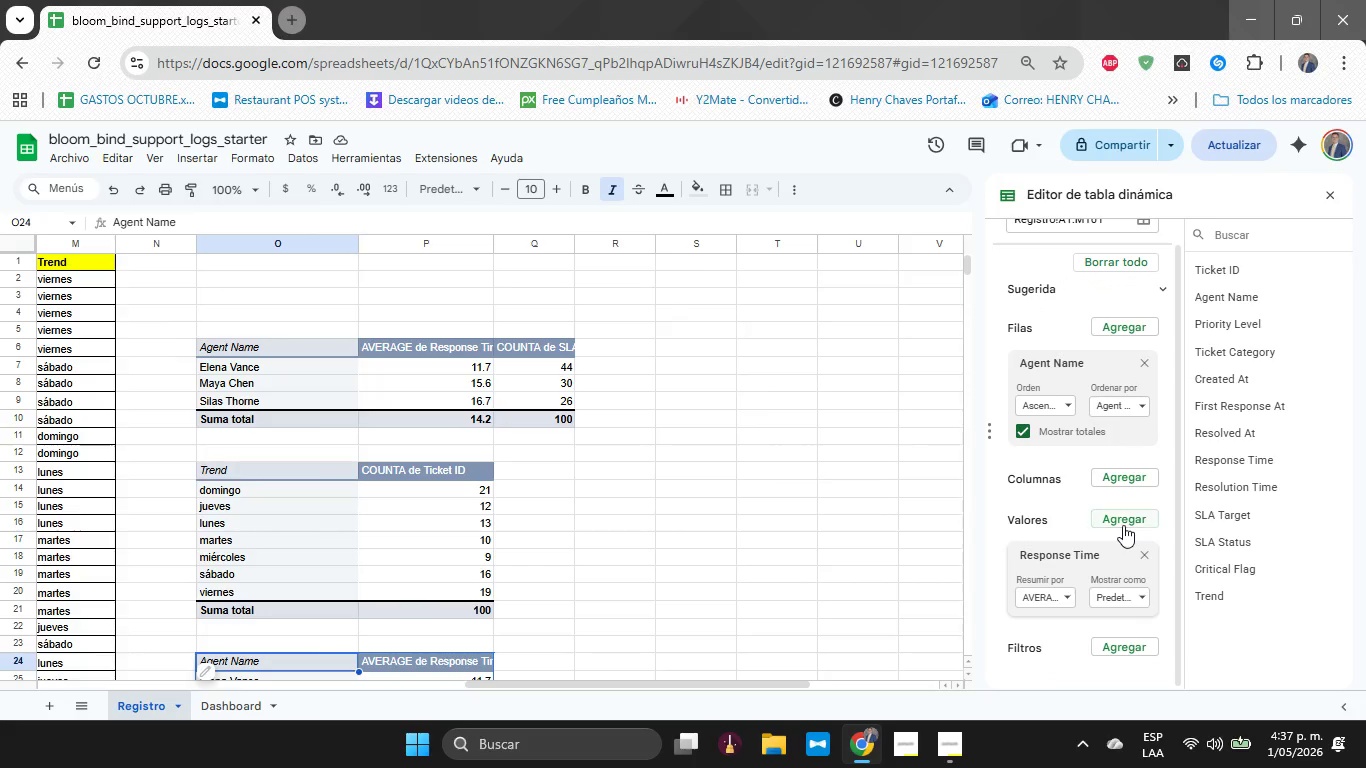 
left_click([1129, 514])
 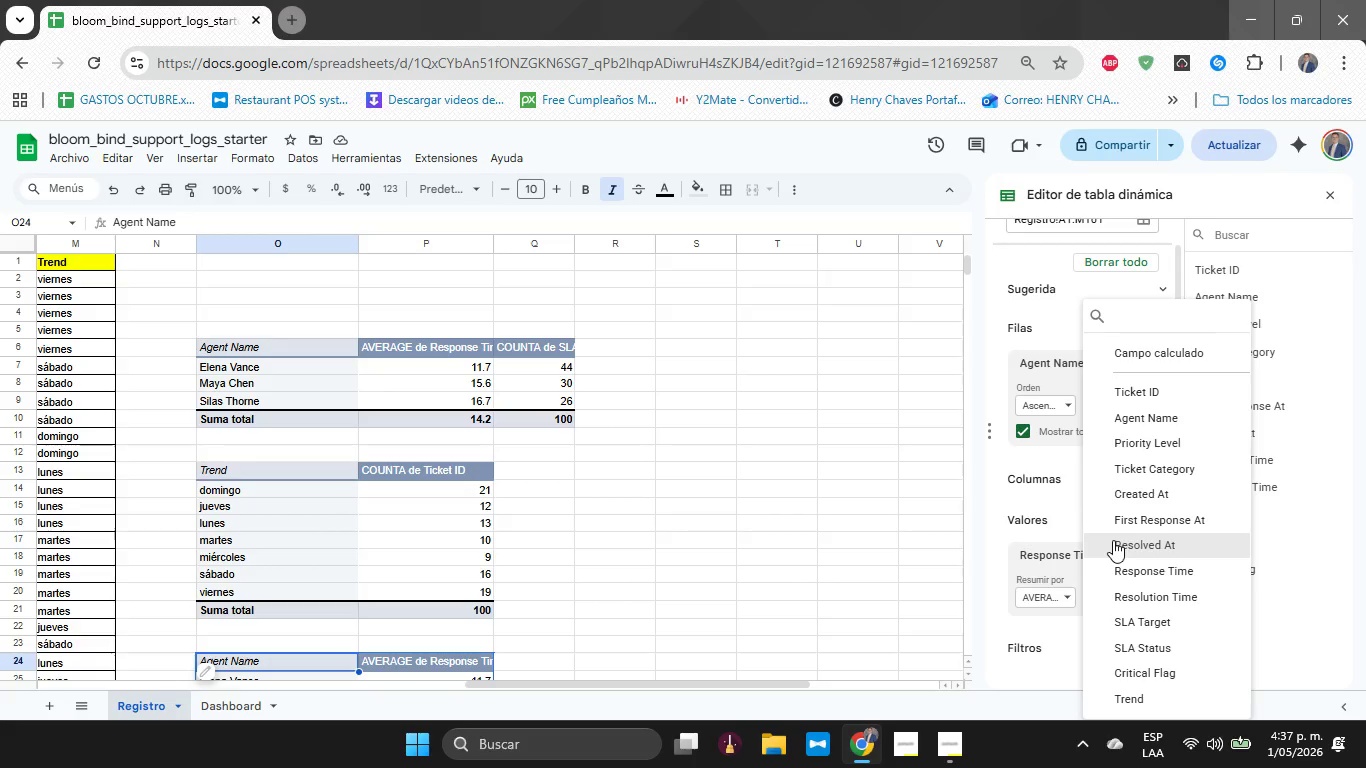 
scroll: coordinate [1133, 542], scroll_direction: down, amount: 2.0
 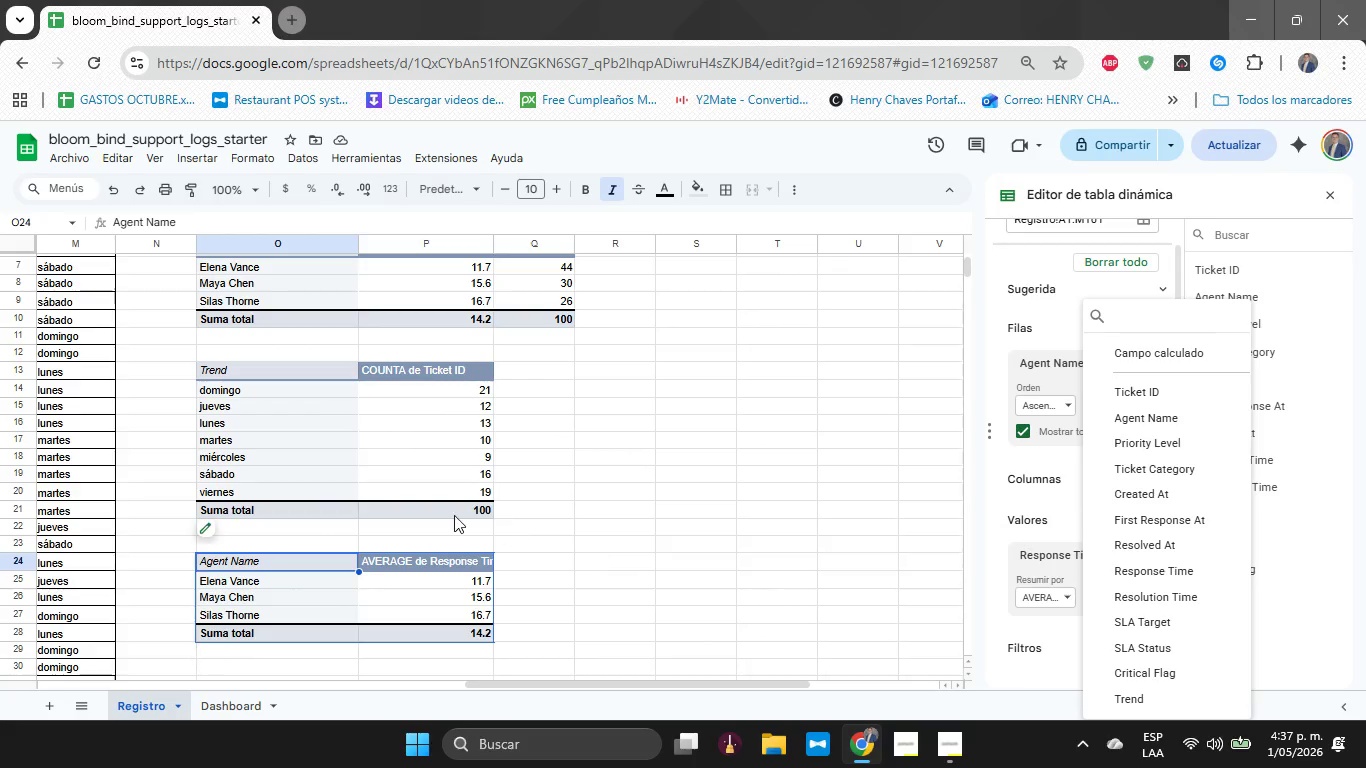 
scroll: coordinate [442, 518], scroll_direction: none, amount: 0.0
 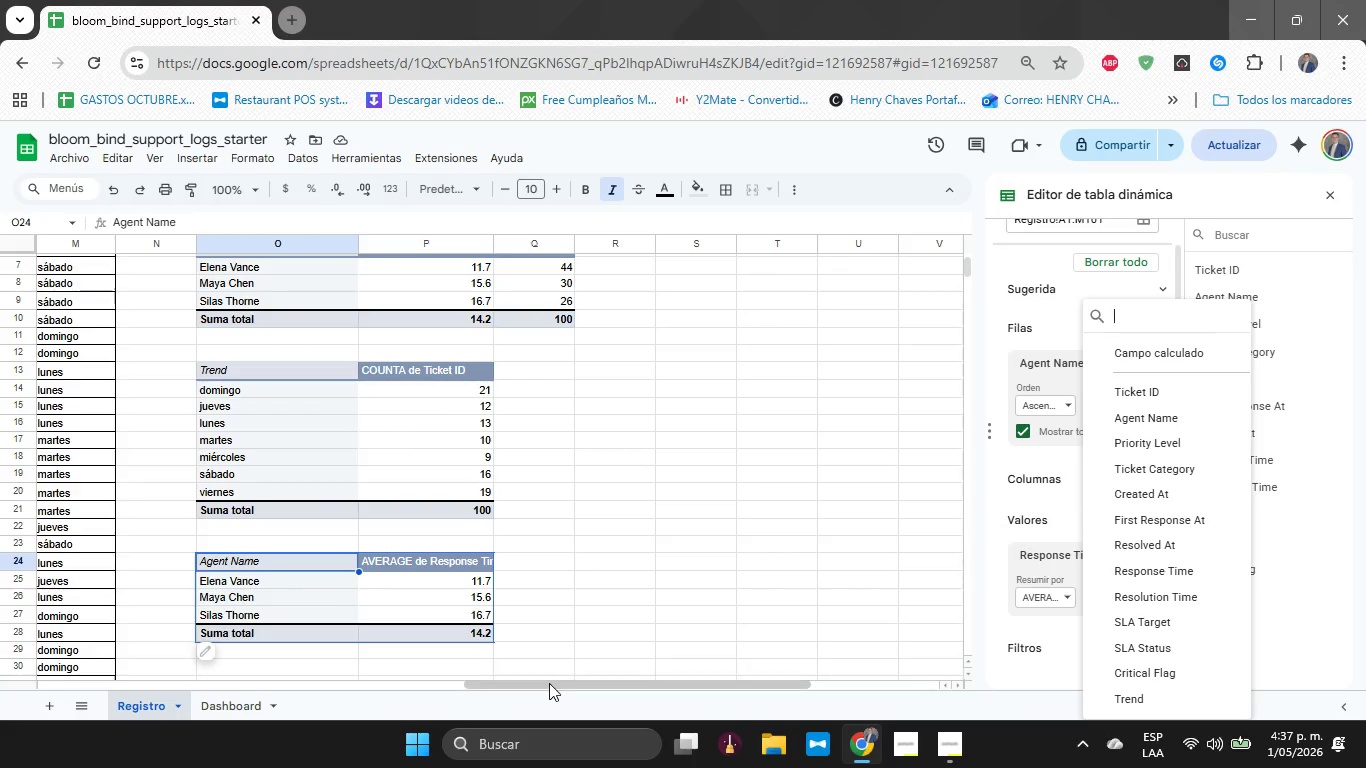 
left_click_drag(start_coordinate=[549, 683], to_coordinate=[447, 670])
 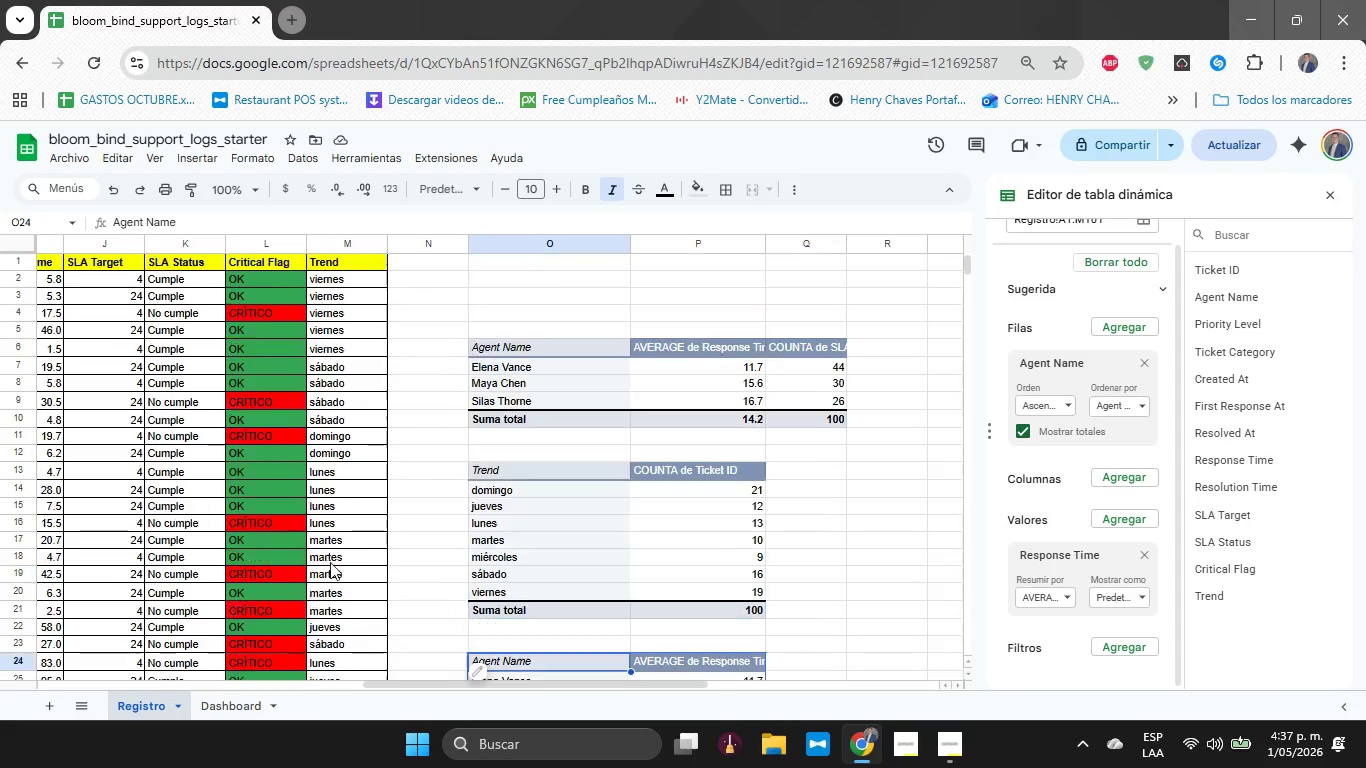 
scroll: coordinate [329, 560], scroll_direction: up, amount: 4.0
 